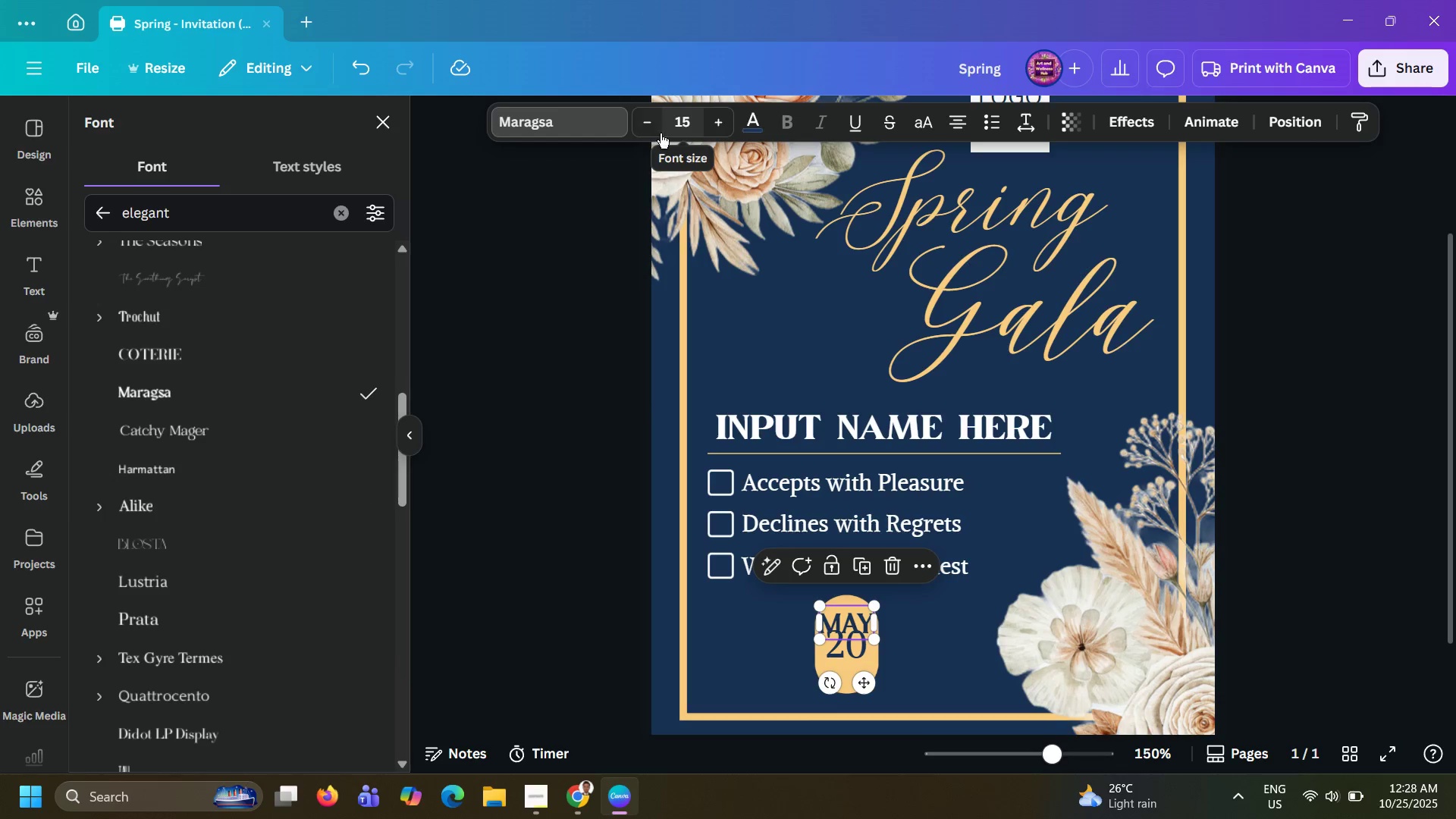 
left_click([660, 133])
 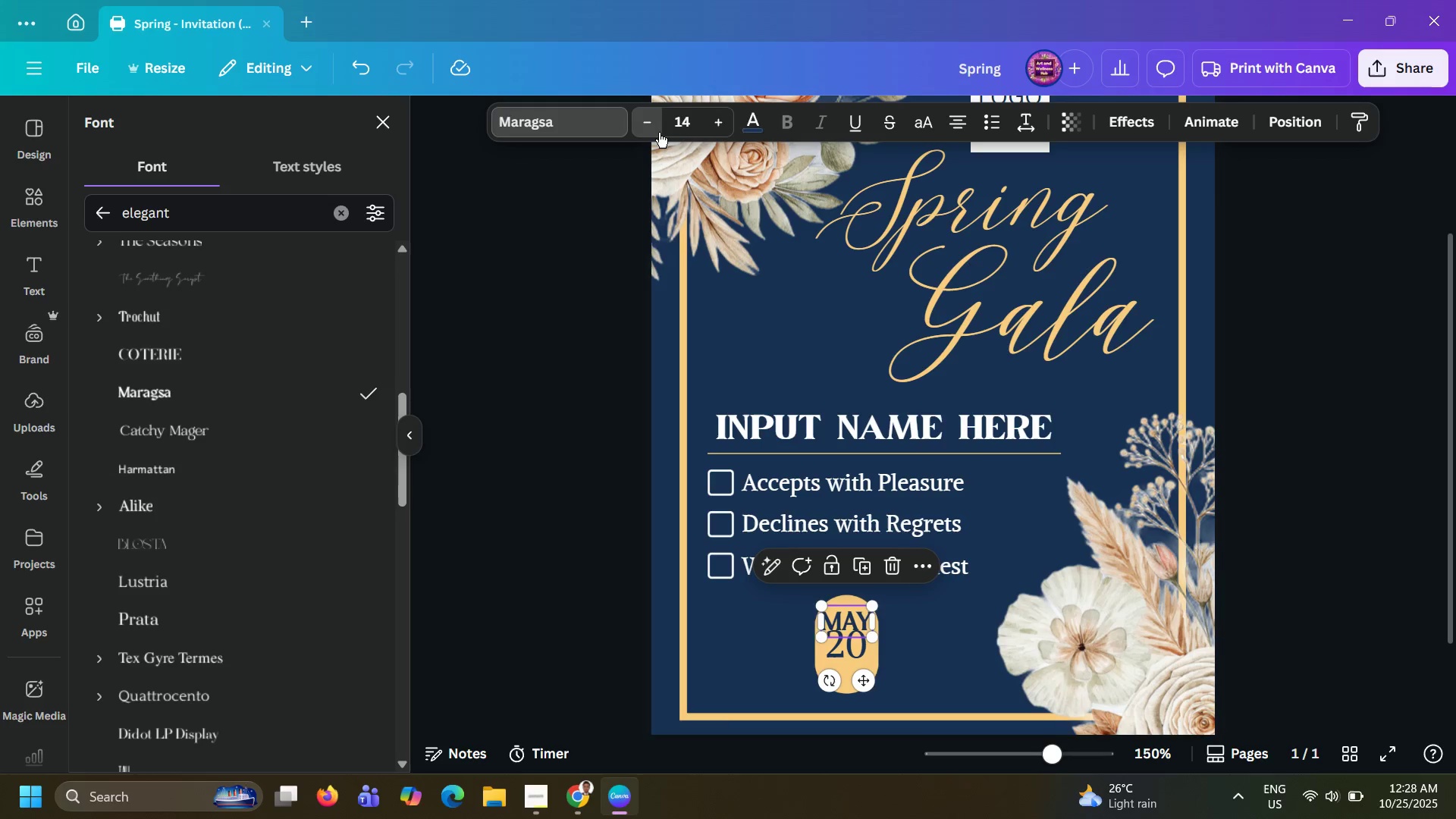 
left_click([659, 133])
 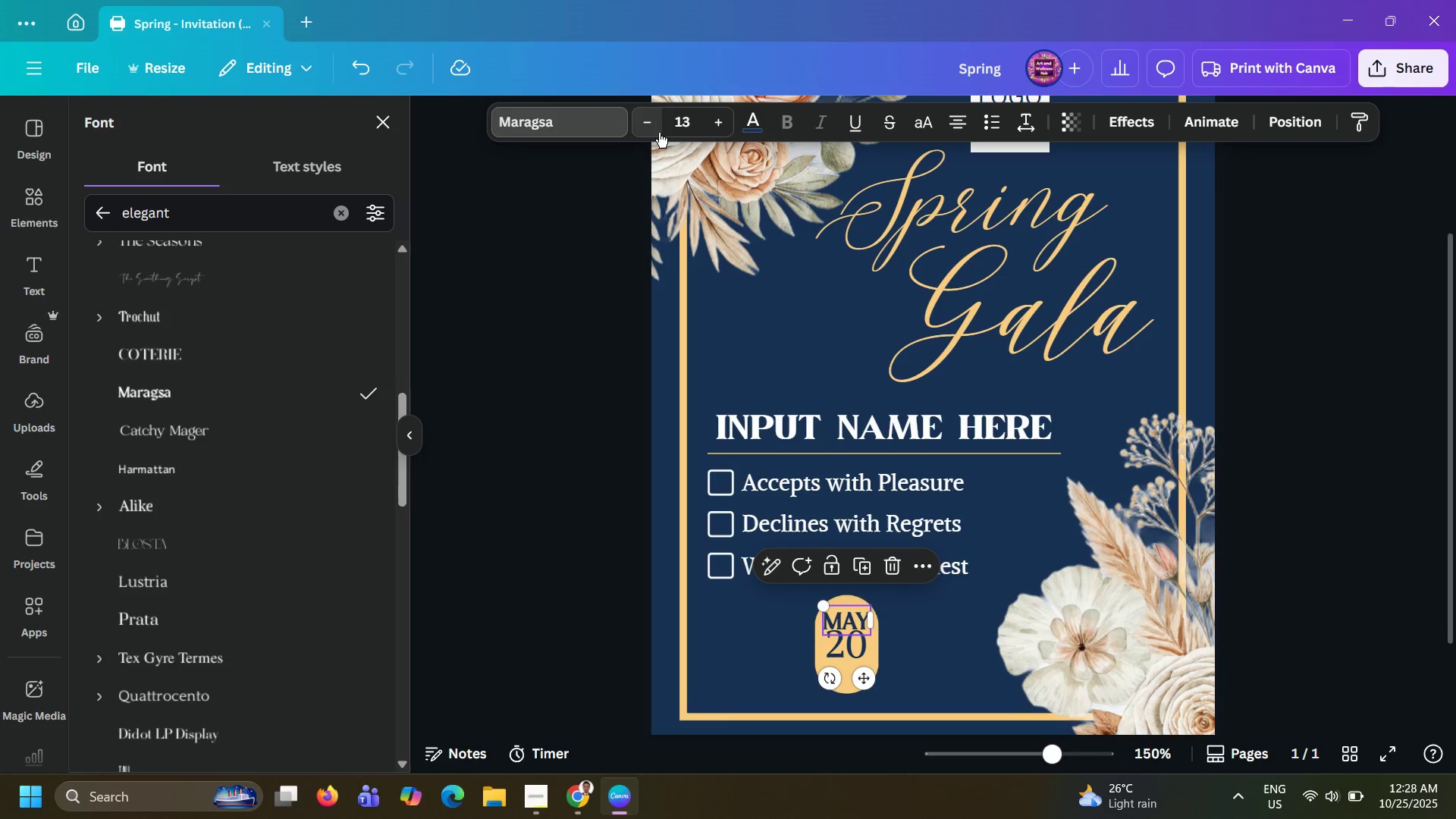 
left_click([659, 133])
 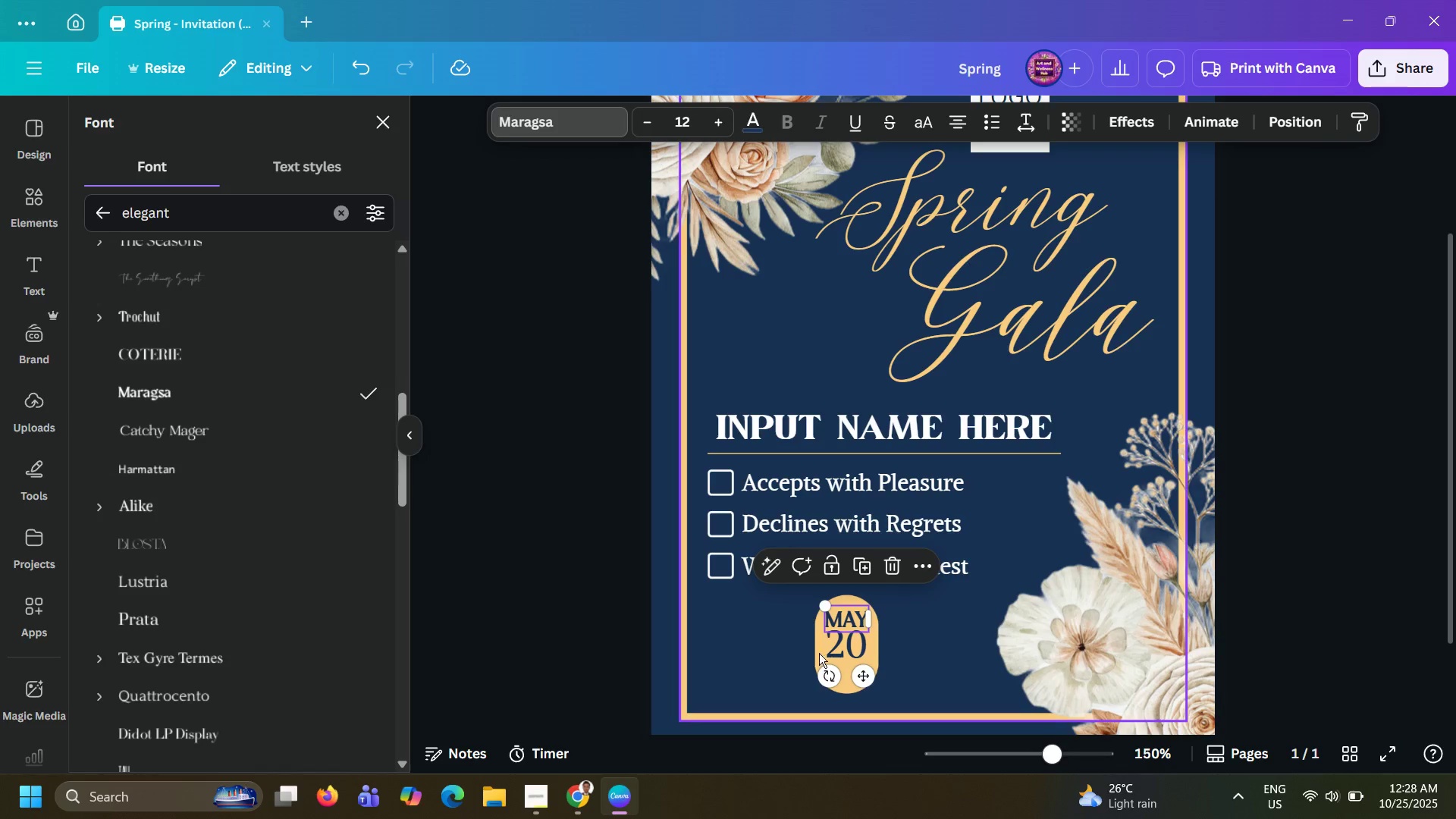 
left_click([838, 649])
 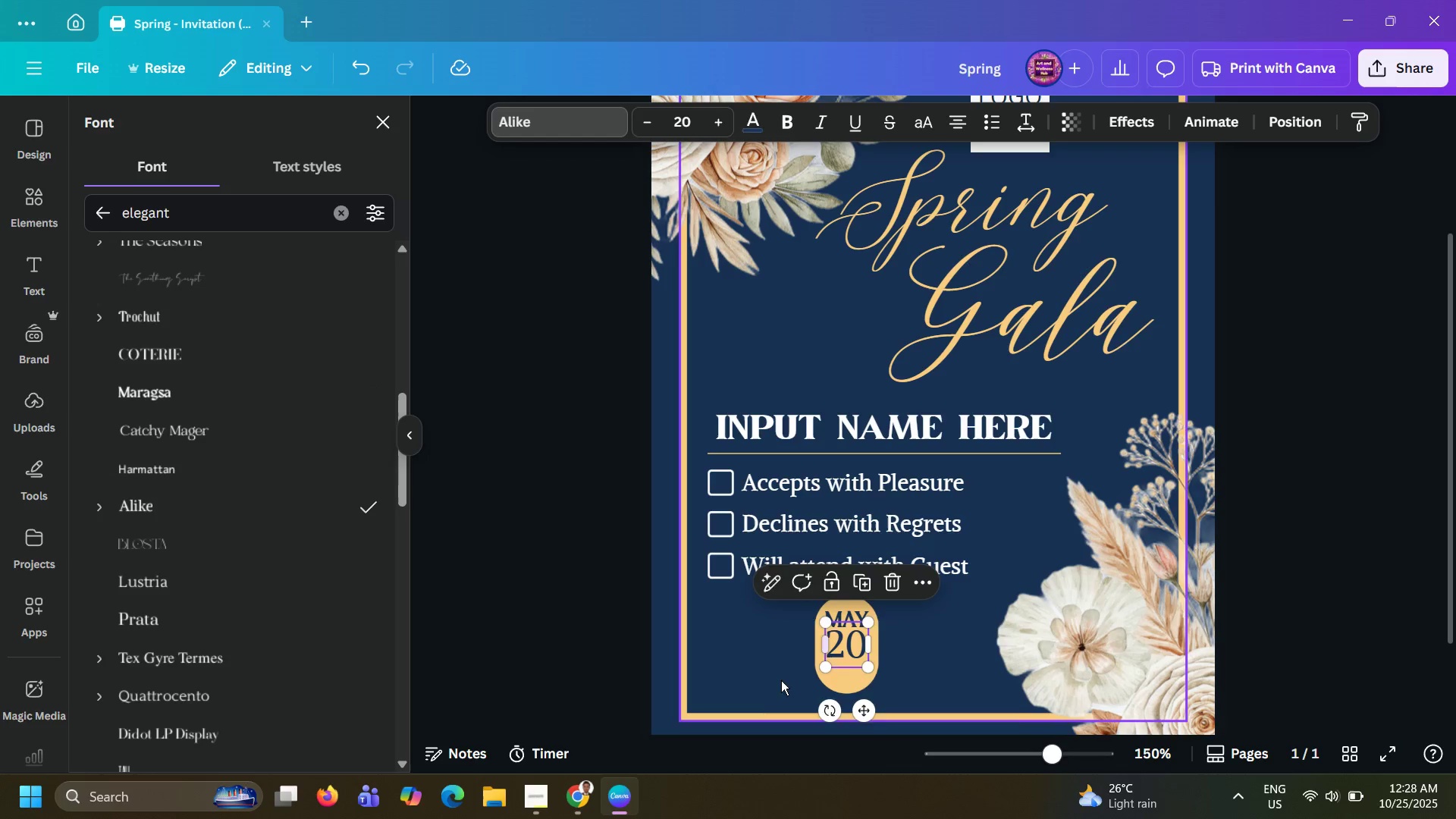 
key(ArrowDown)
 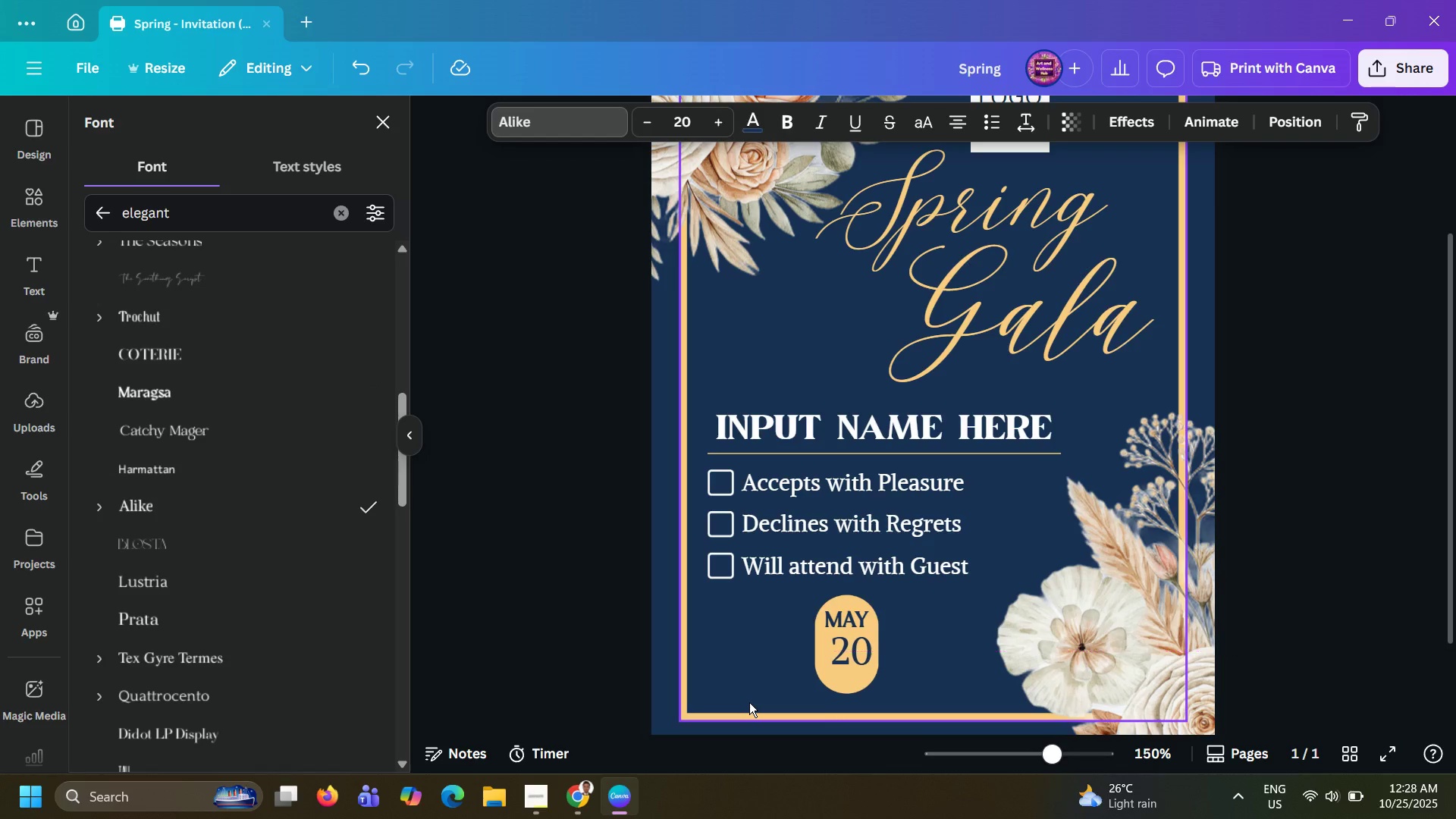 
key(ArrowRight)
 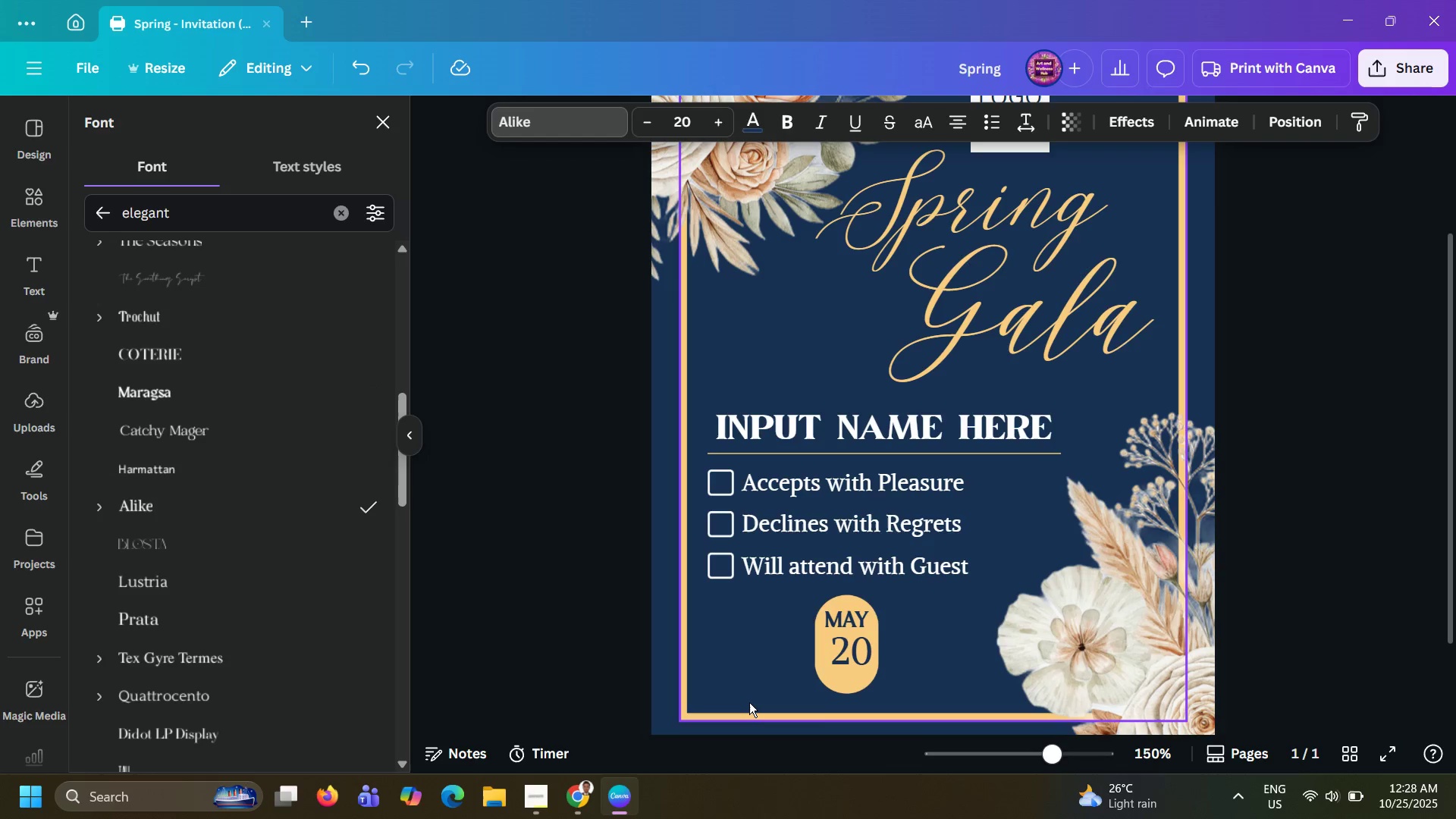 
key(ArrowLeft)
 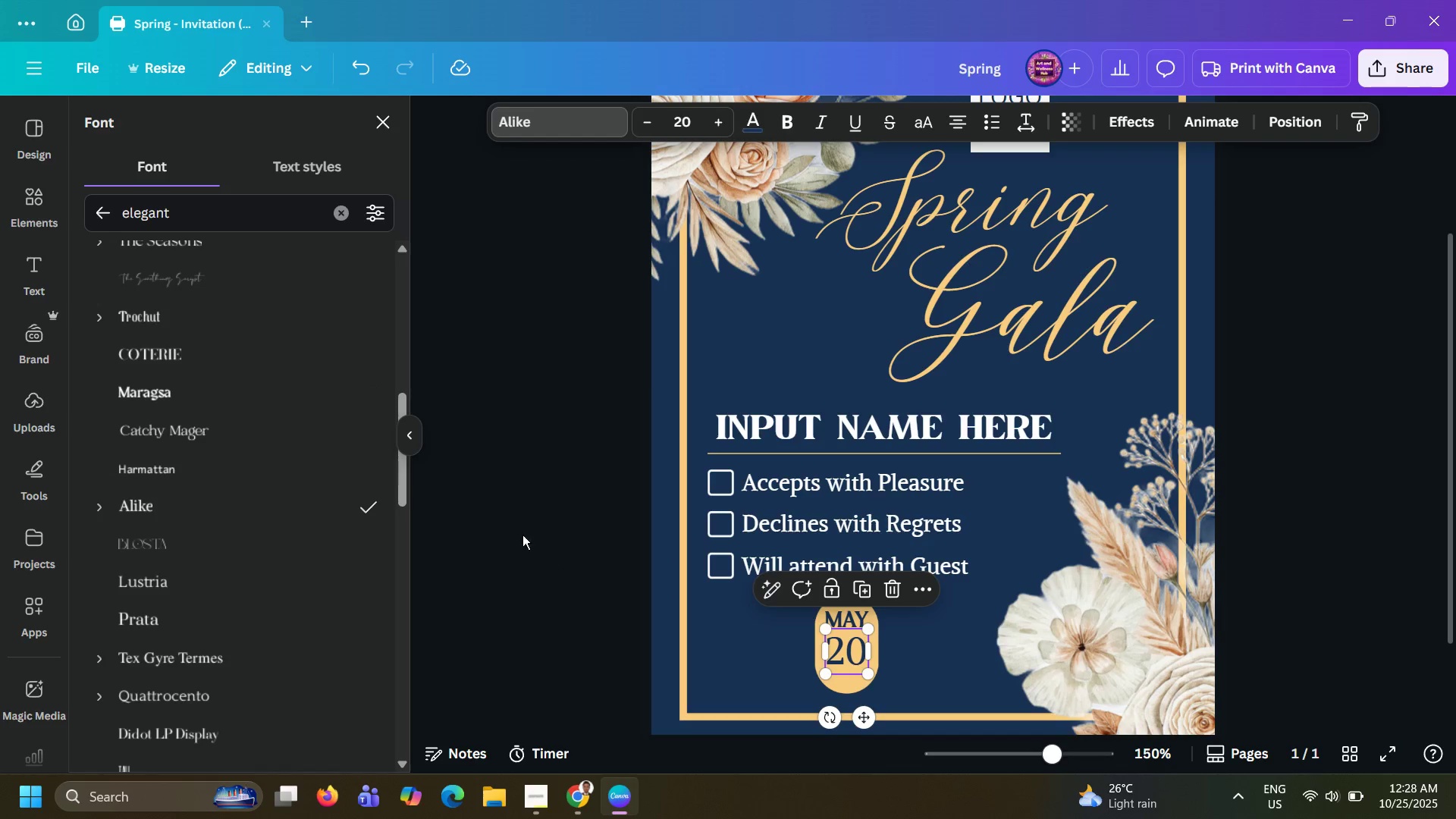 
left_click([482, 513])
 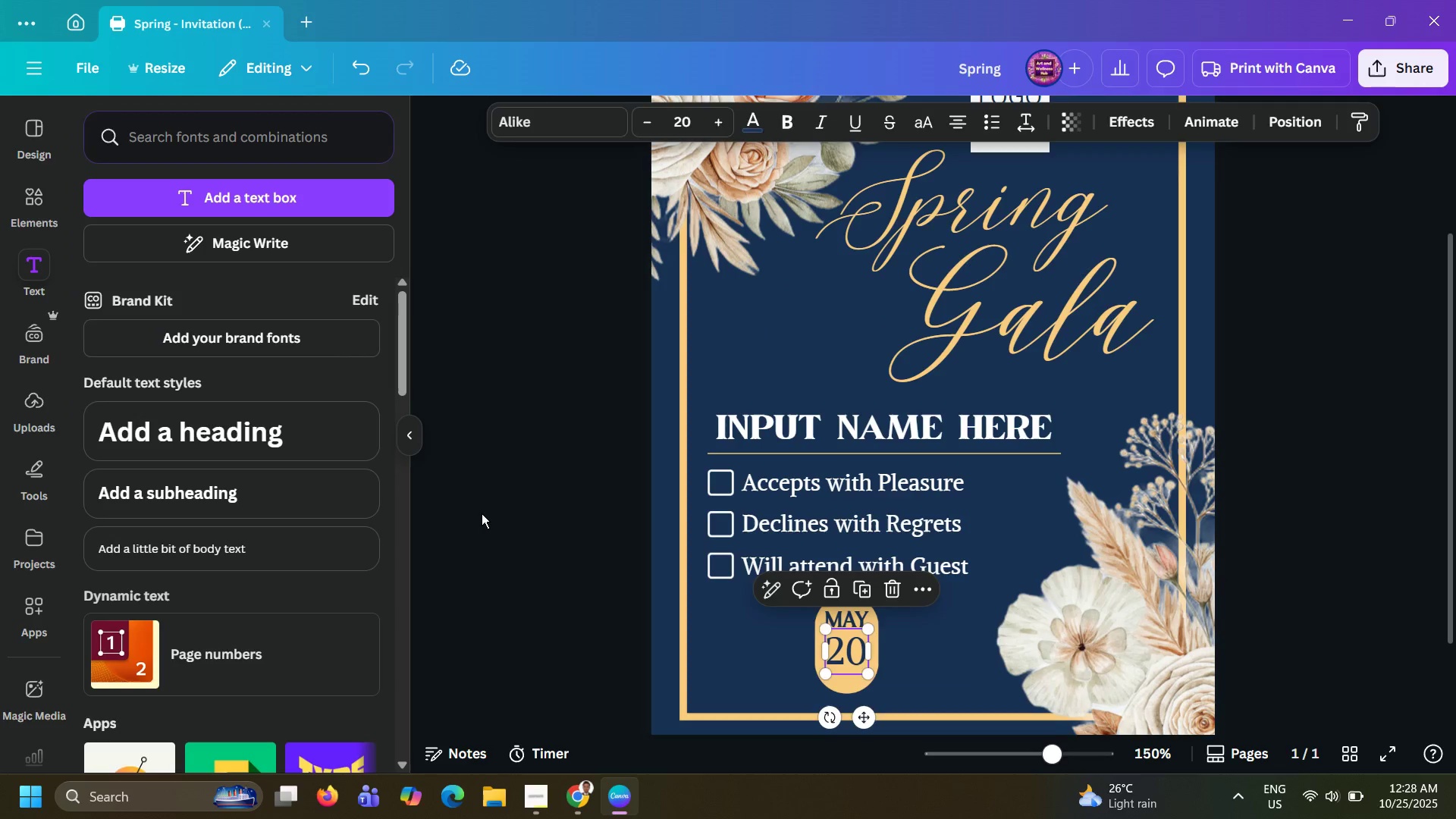 
left_click([482, 513])
 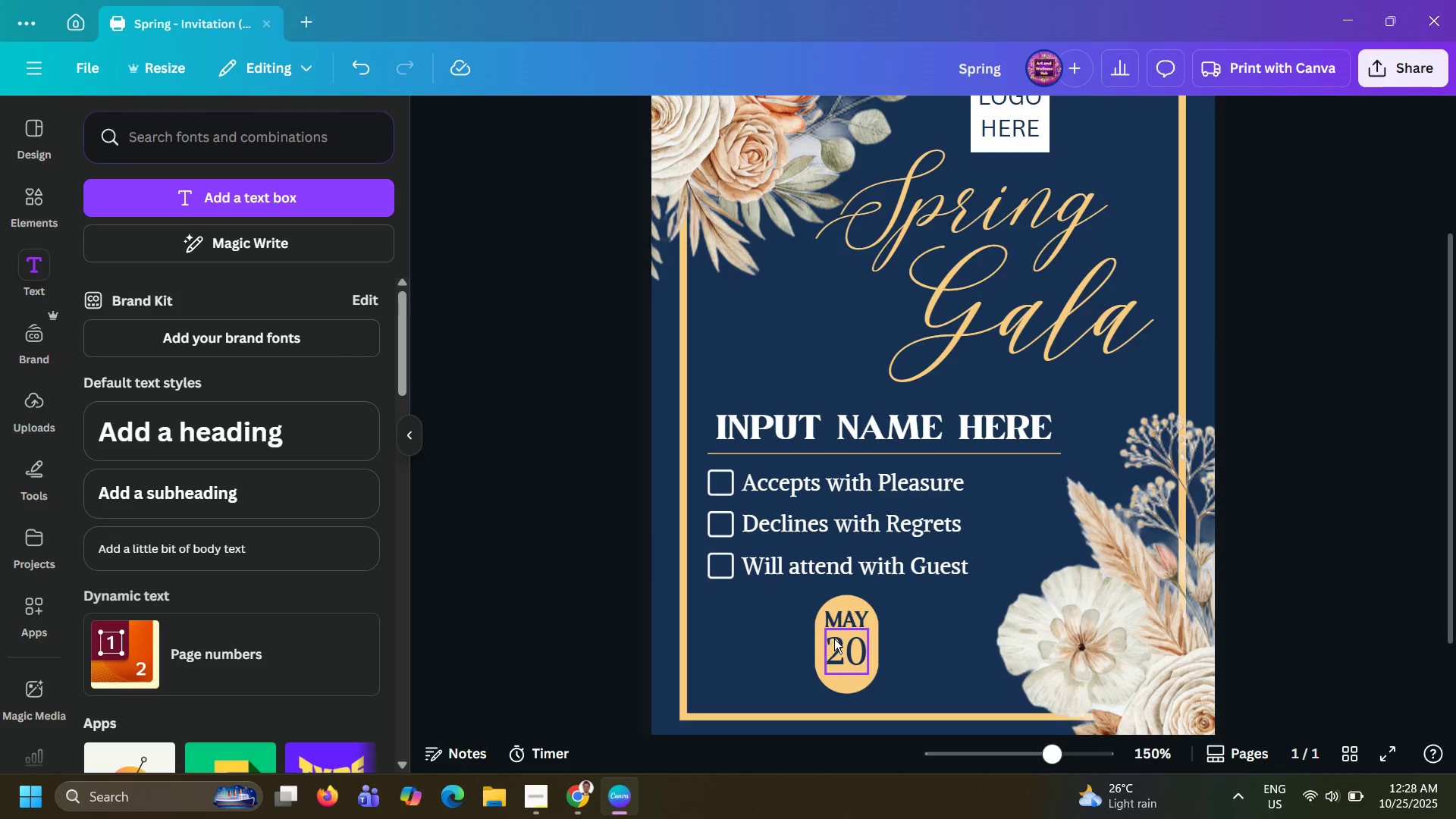 
left_click([834, 639])
 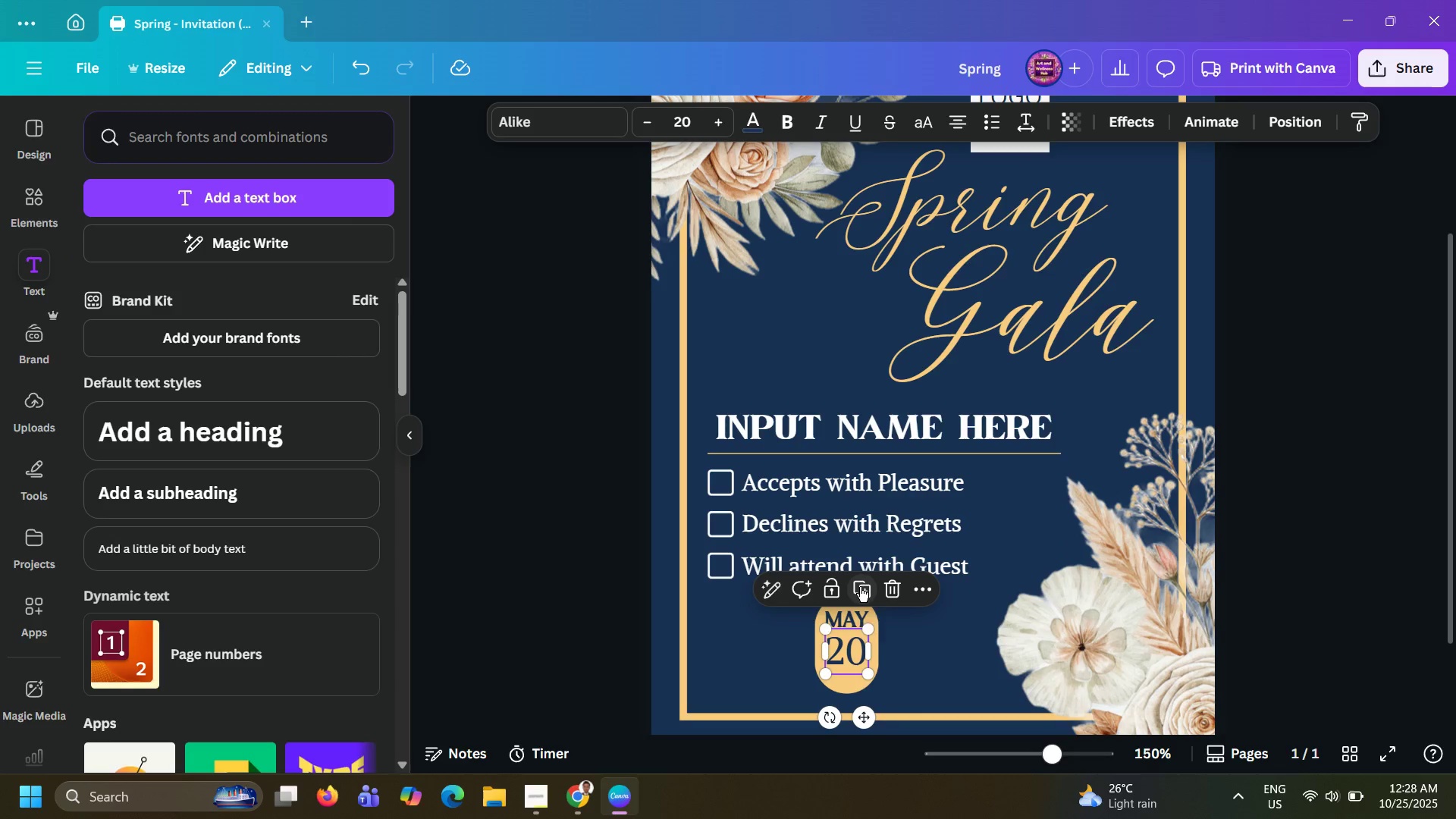 
left_click([860, 587])
 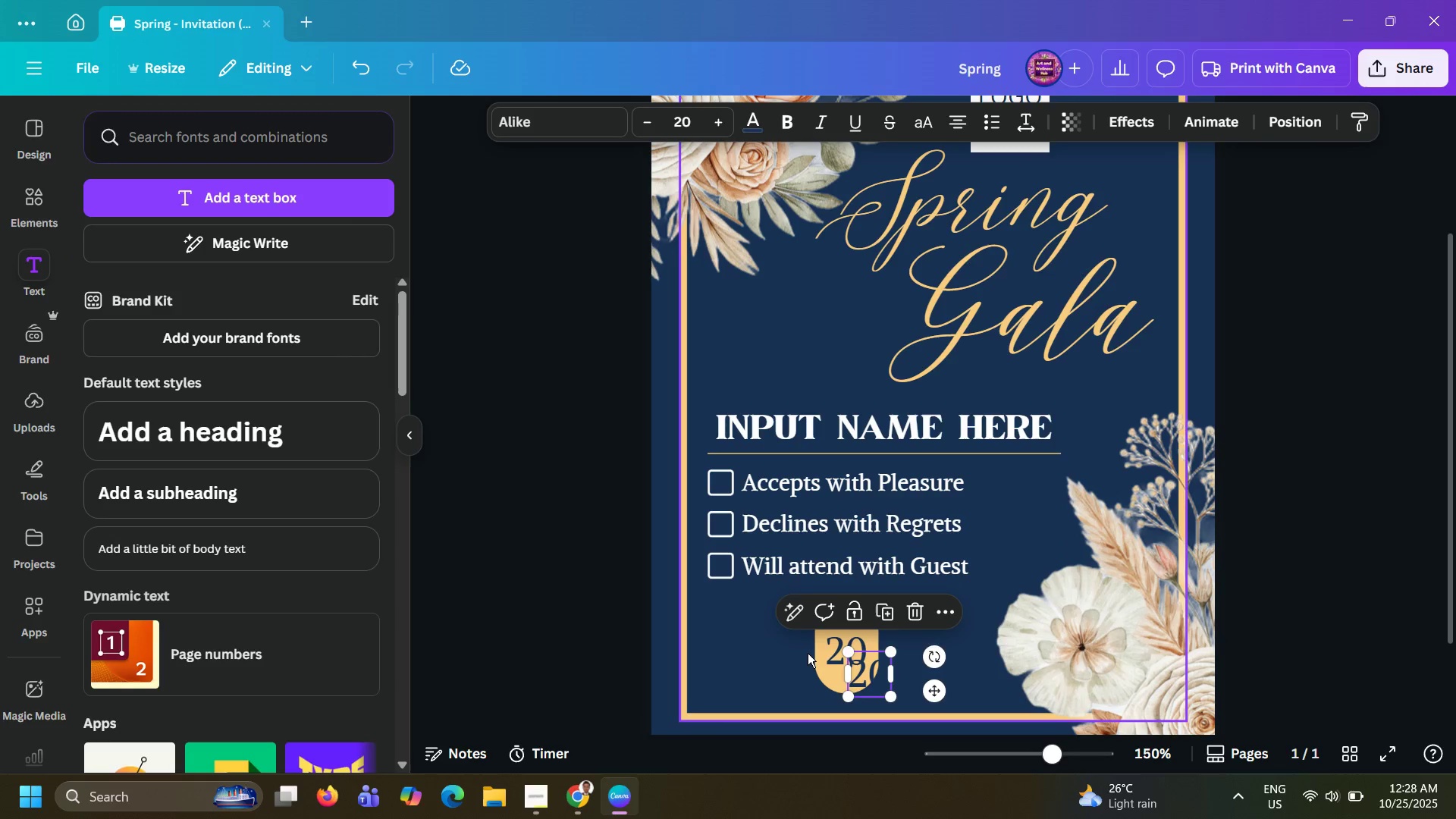 
key(Numpad2)
 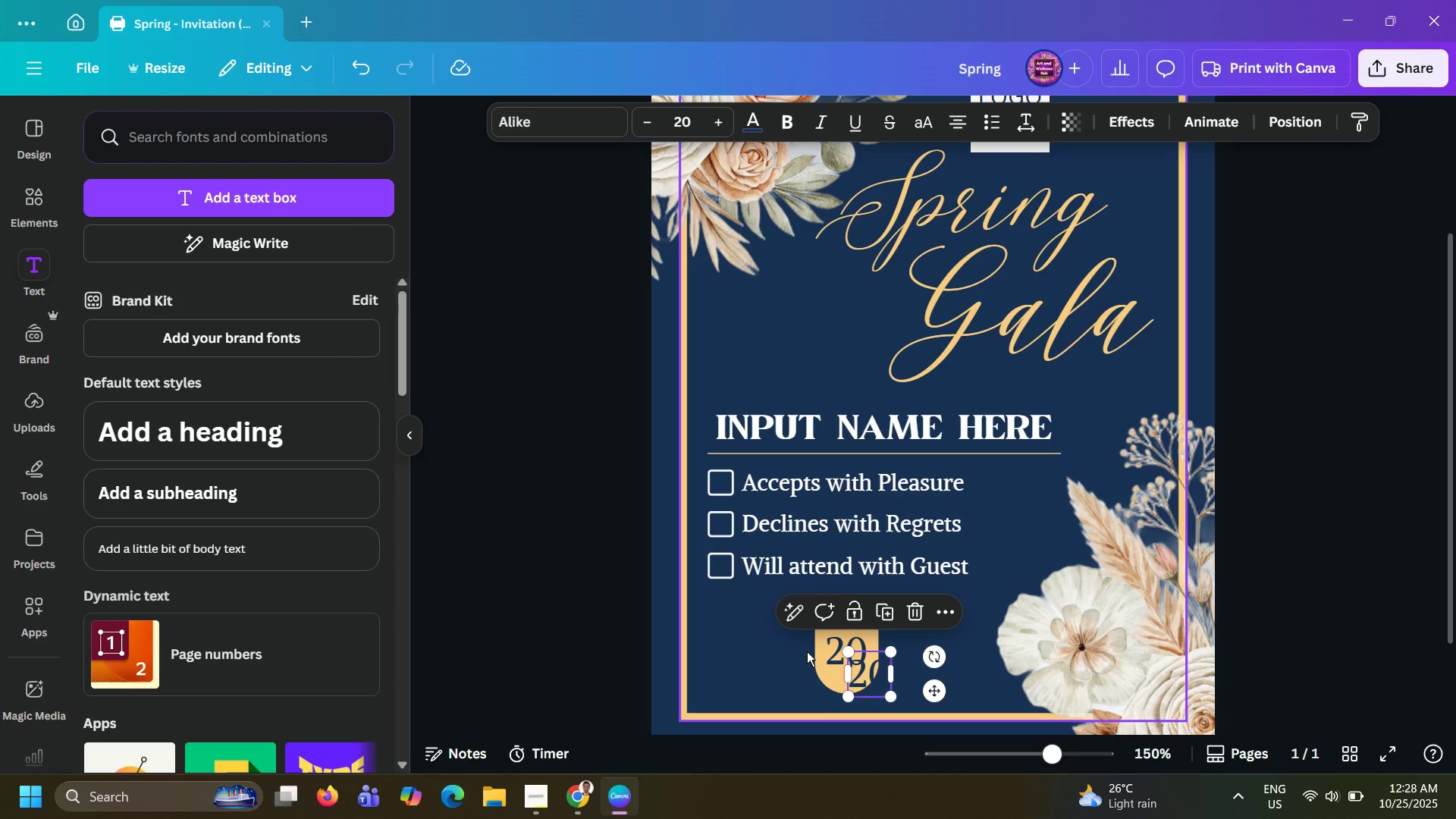 
key(Numpad2)
 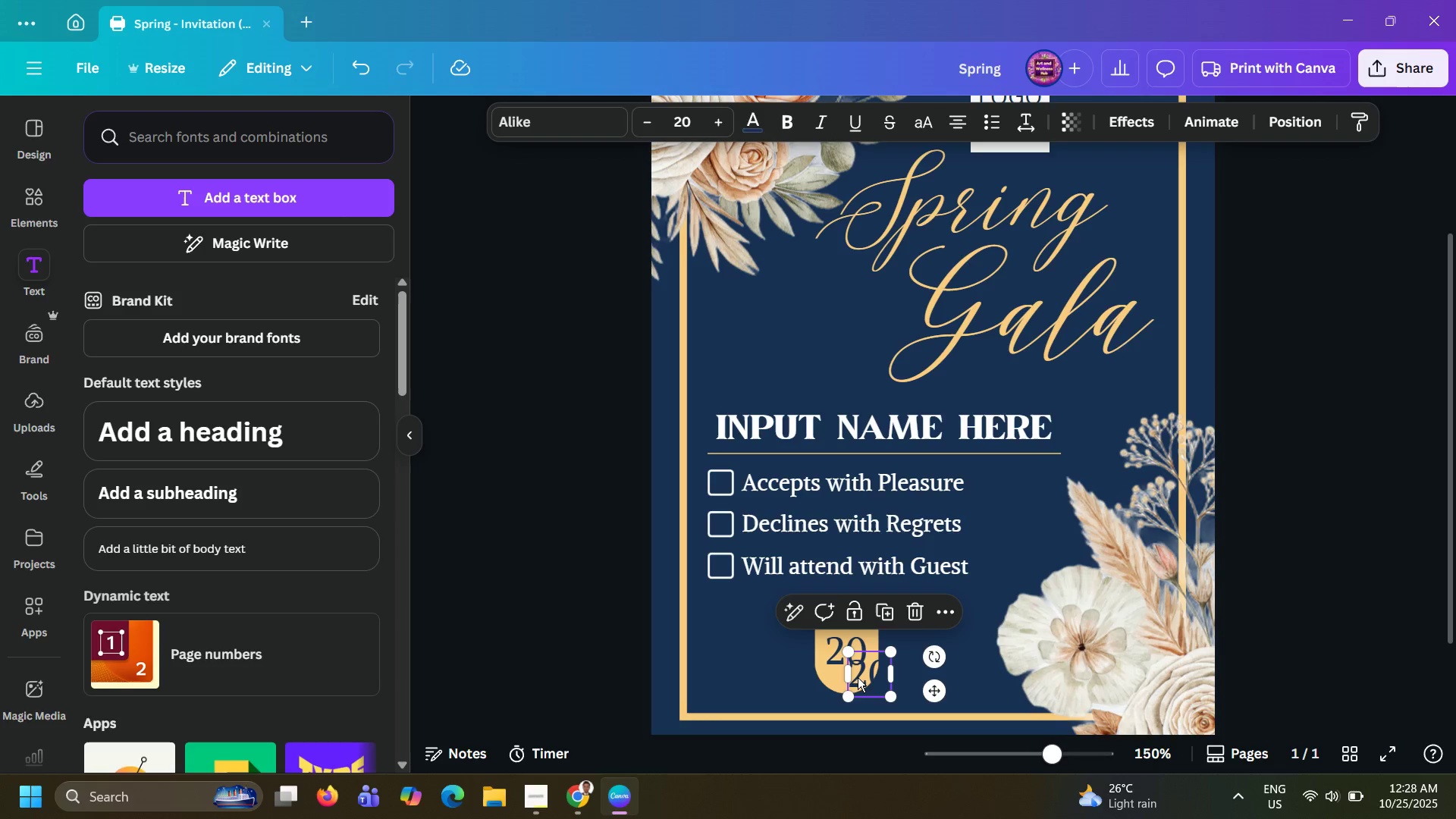 
double_click([860, 677])
 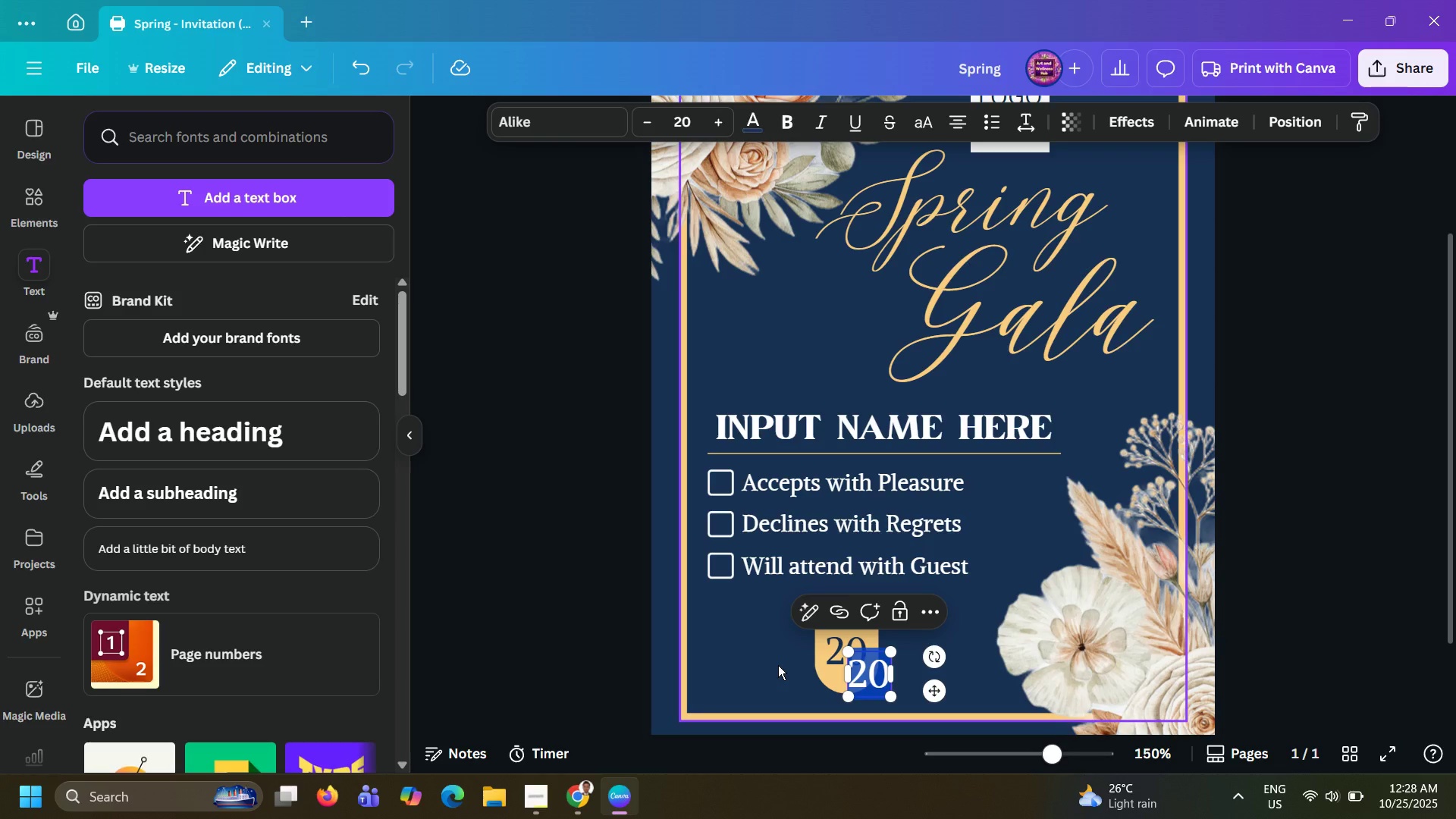 
key(Numpad2)
 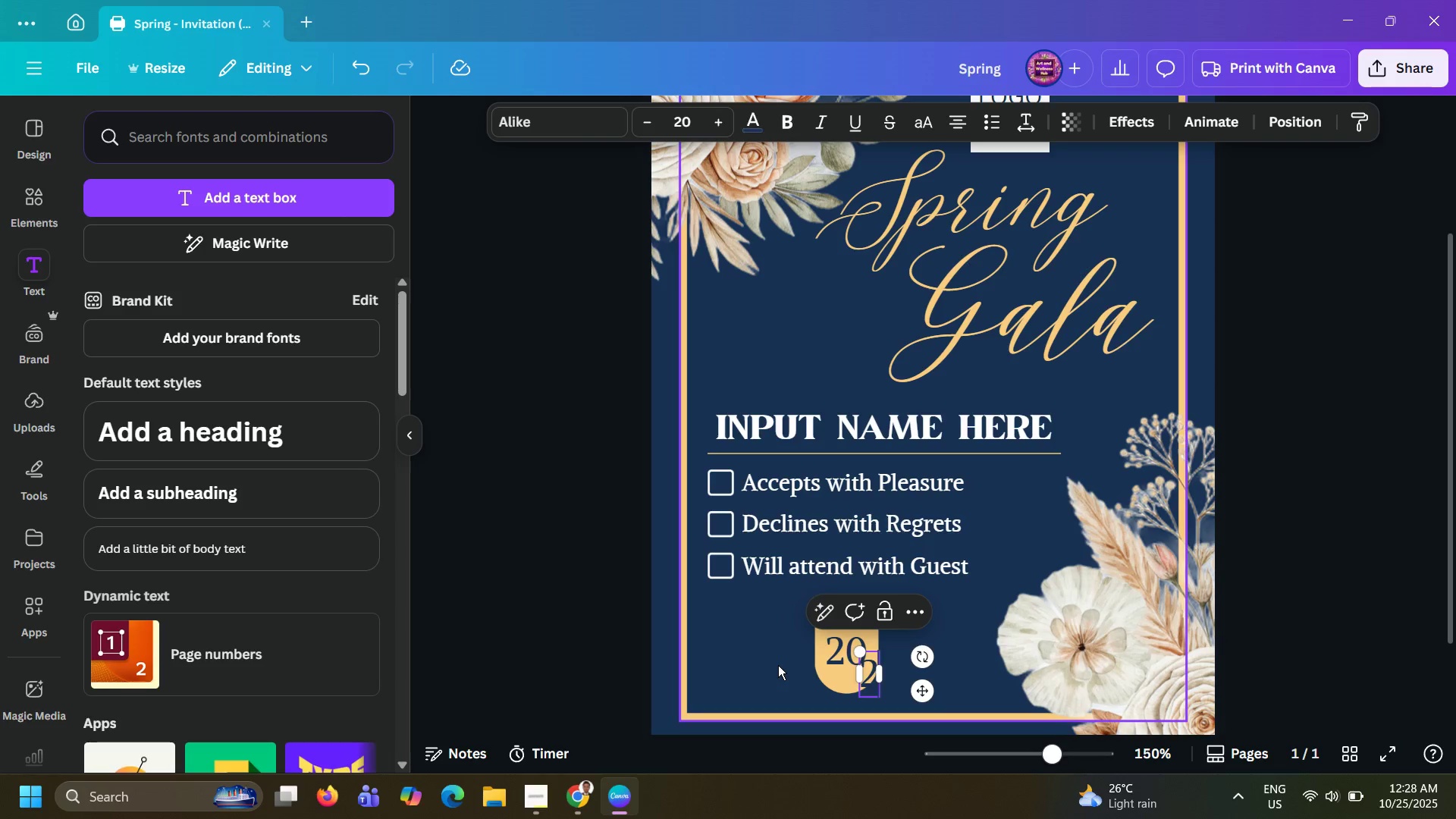 
key(Numpad0)
 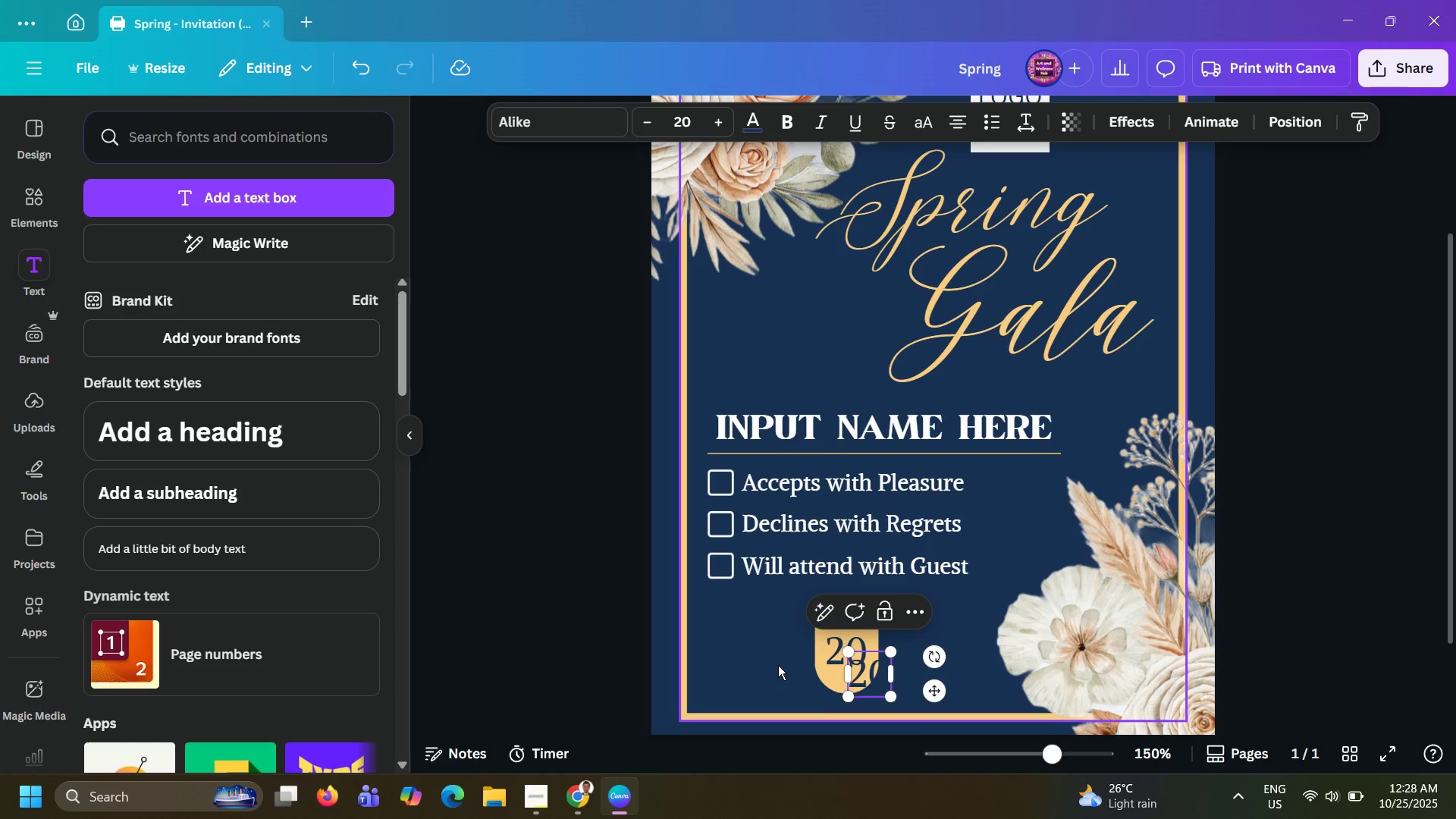 
key(Numpad2)
 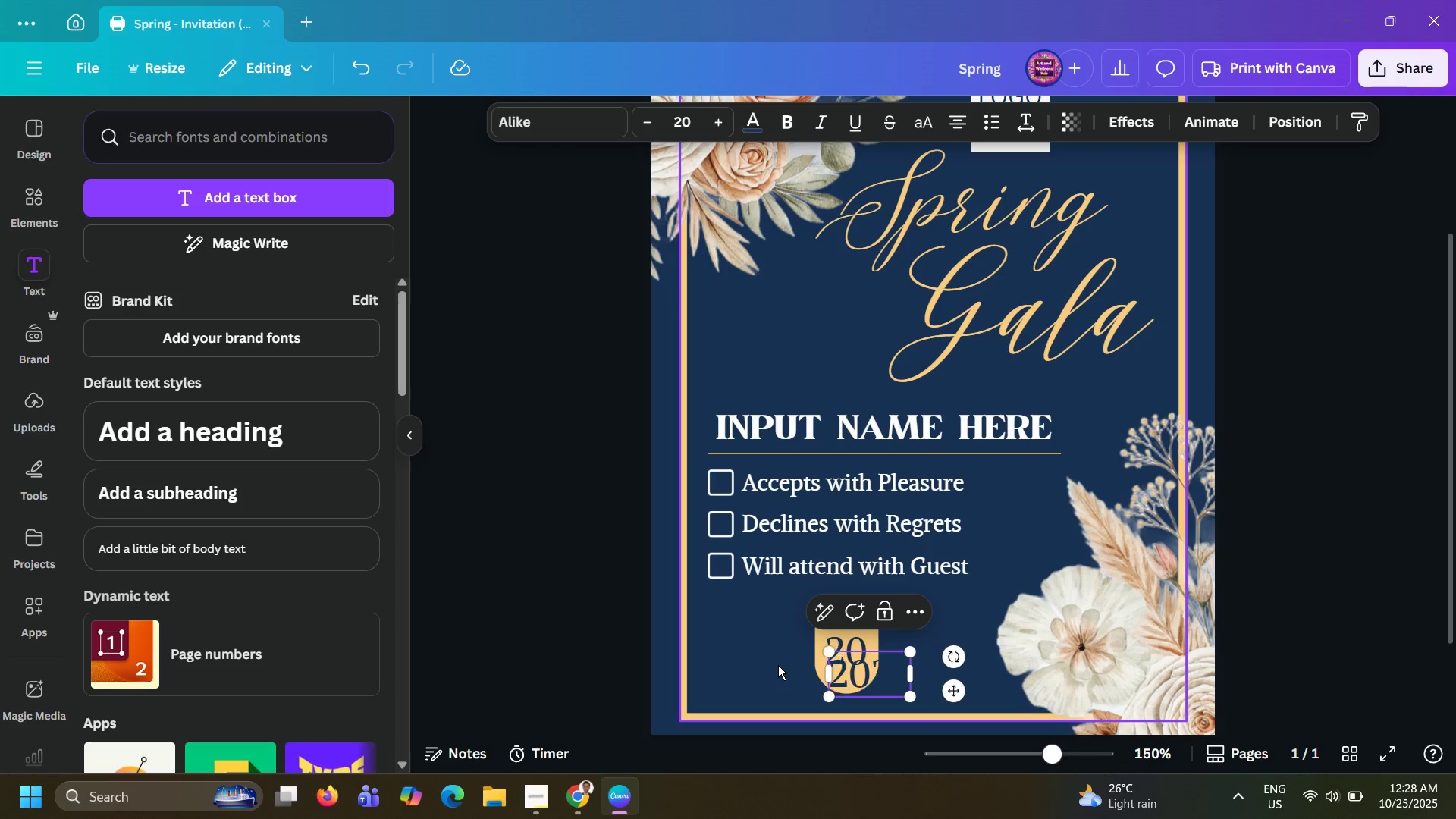 
key(Numpad5)
 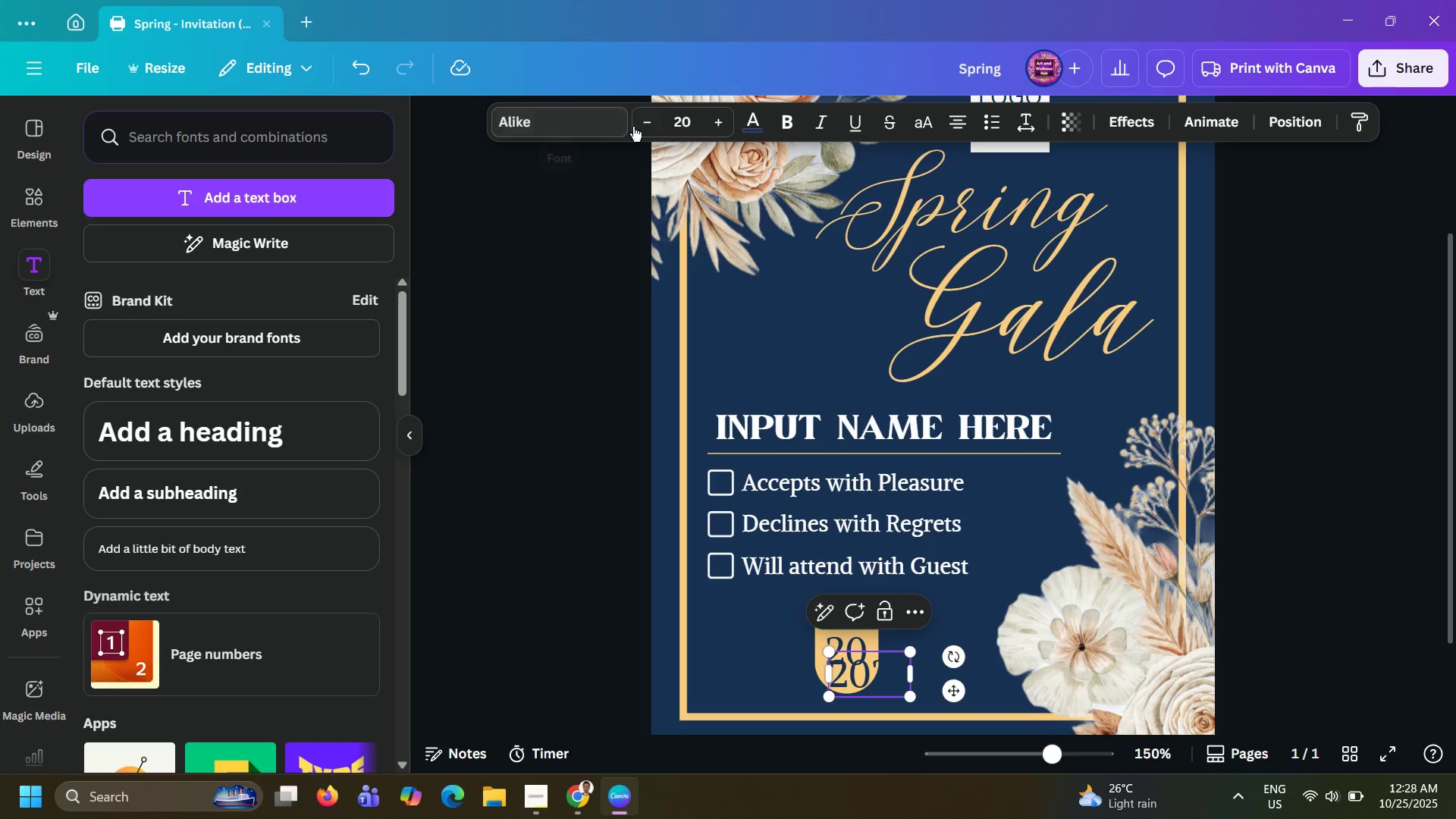 
double_click([646, 121])
 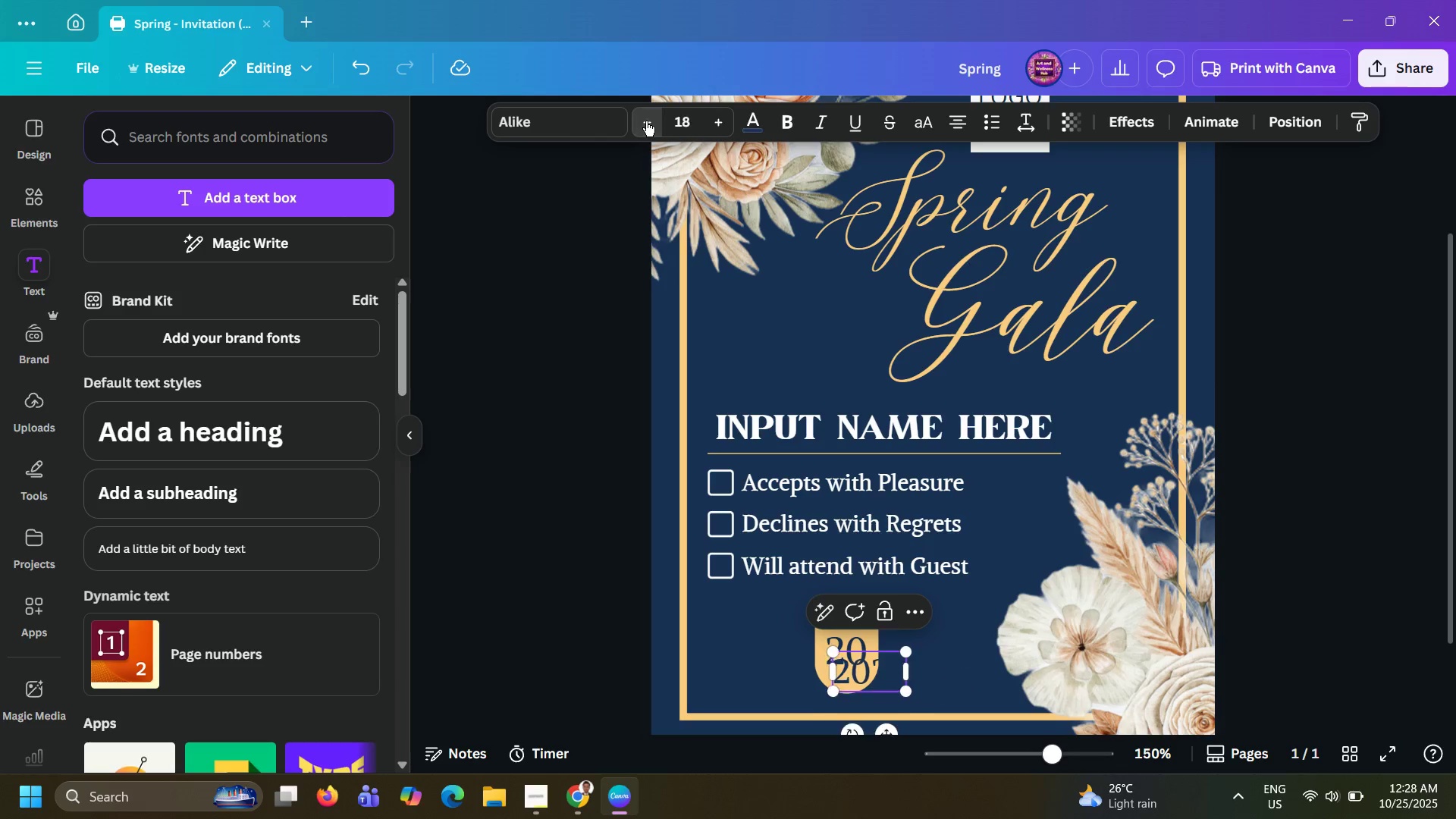 
triple_click([646, 121])
 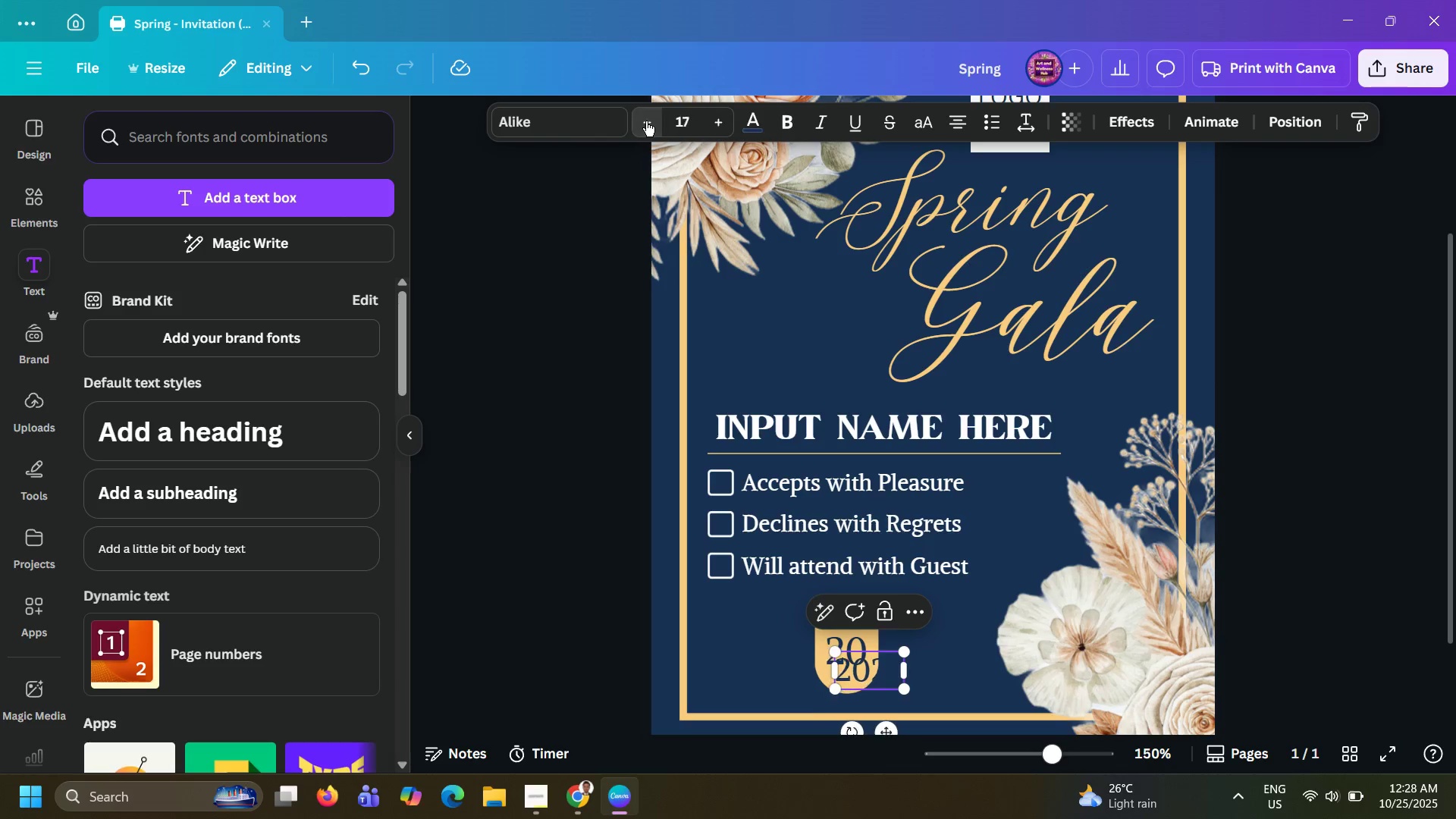 
triple_click([646, 121])
 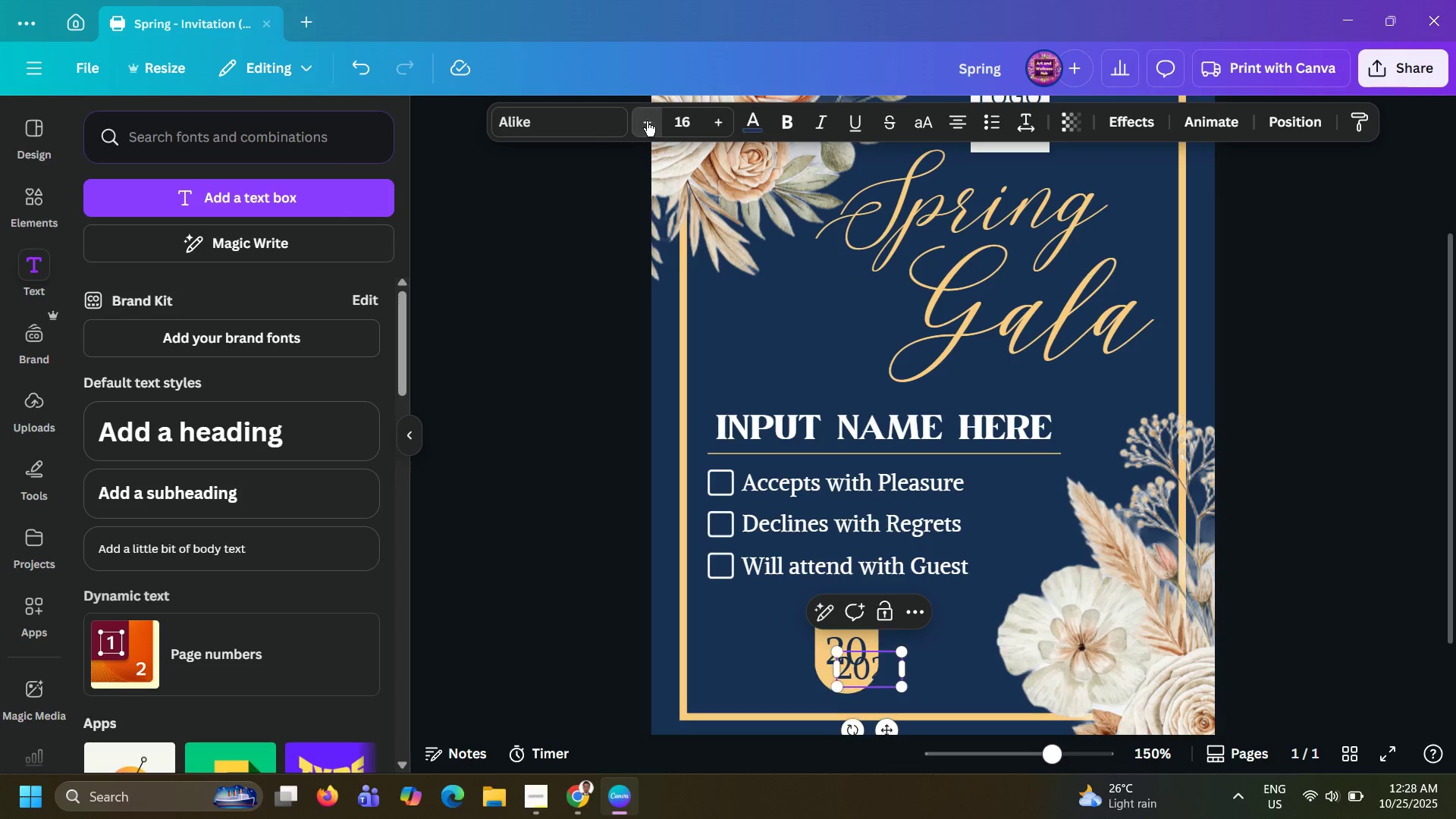 
triple_click([647, 121])
 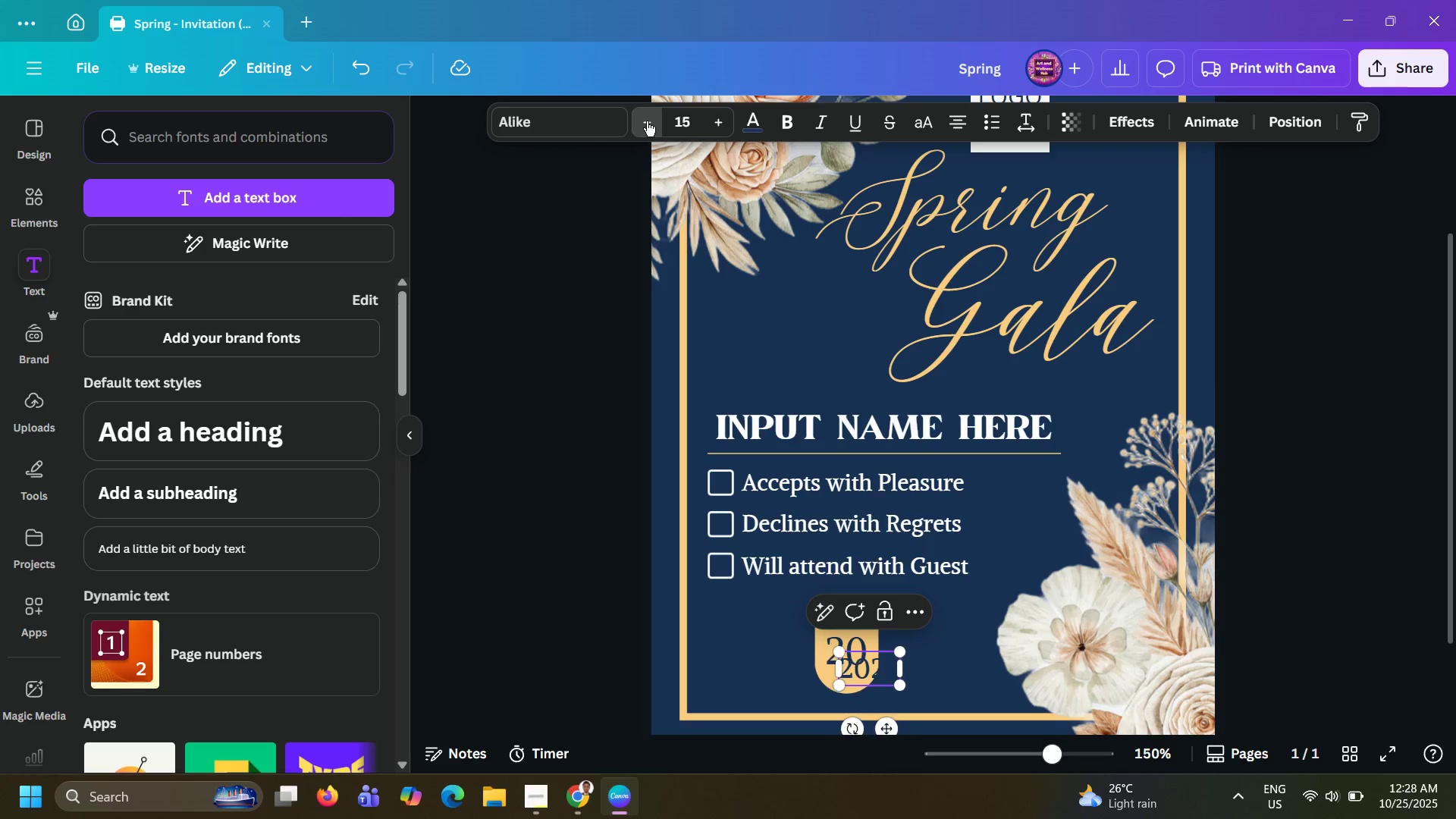 
triple_click([647, 121])
 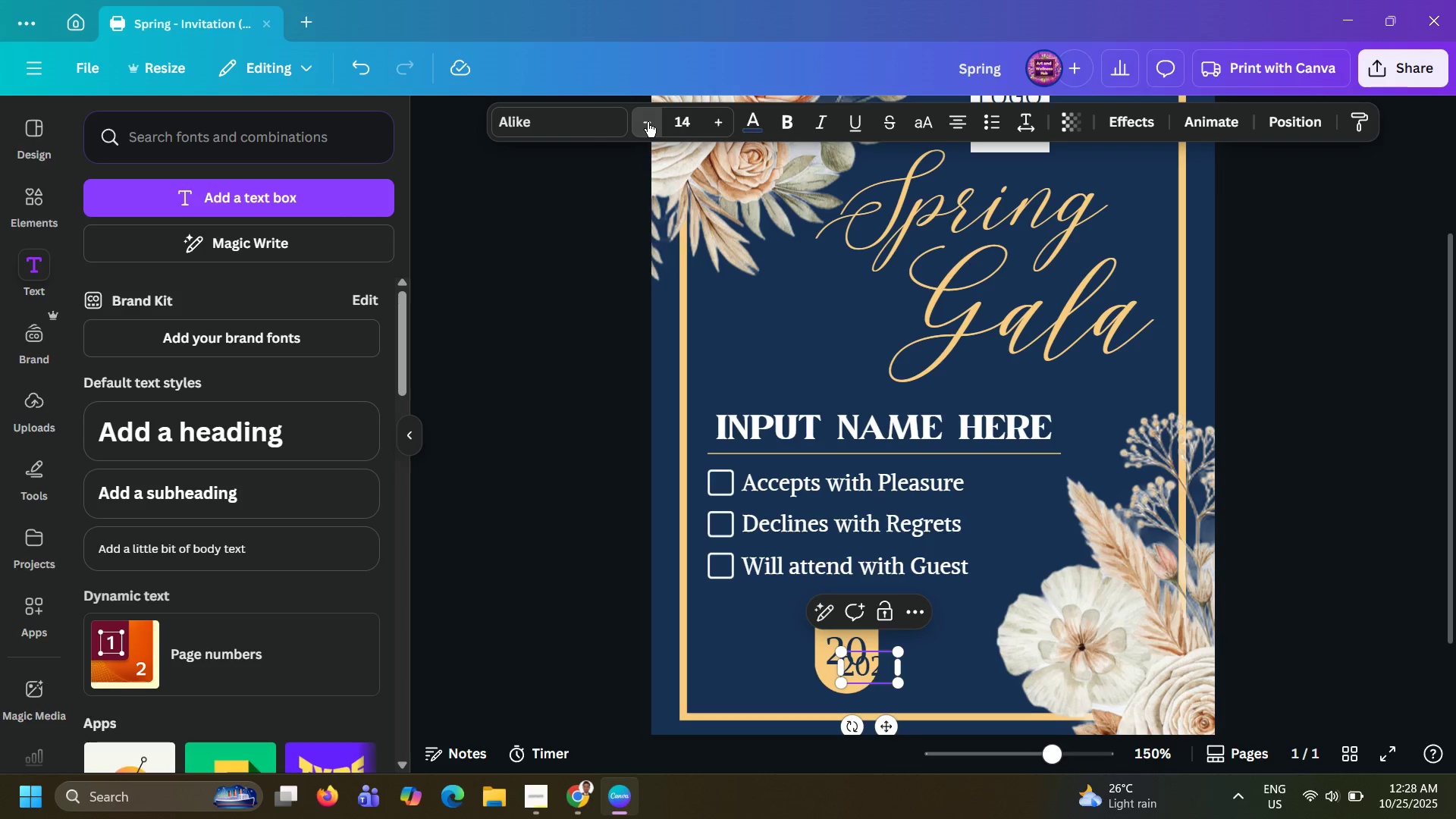 
triple_click([648, 122])
 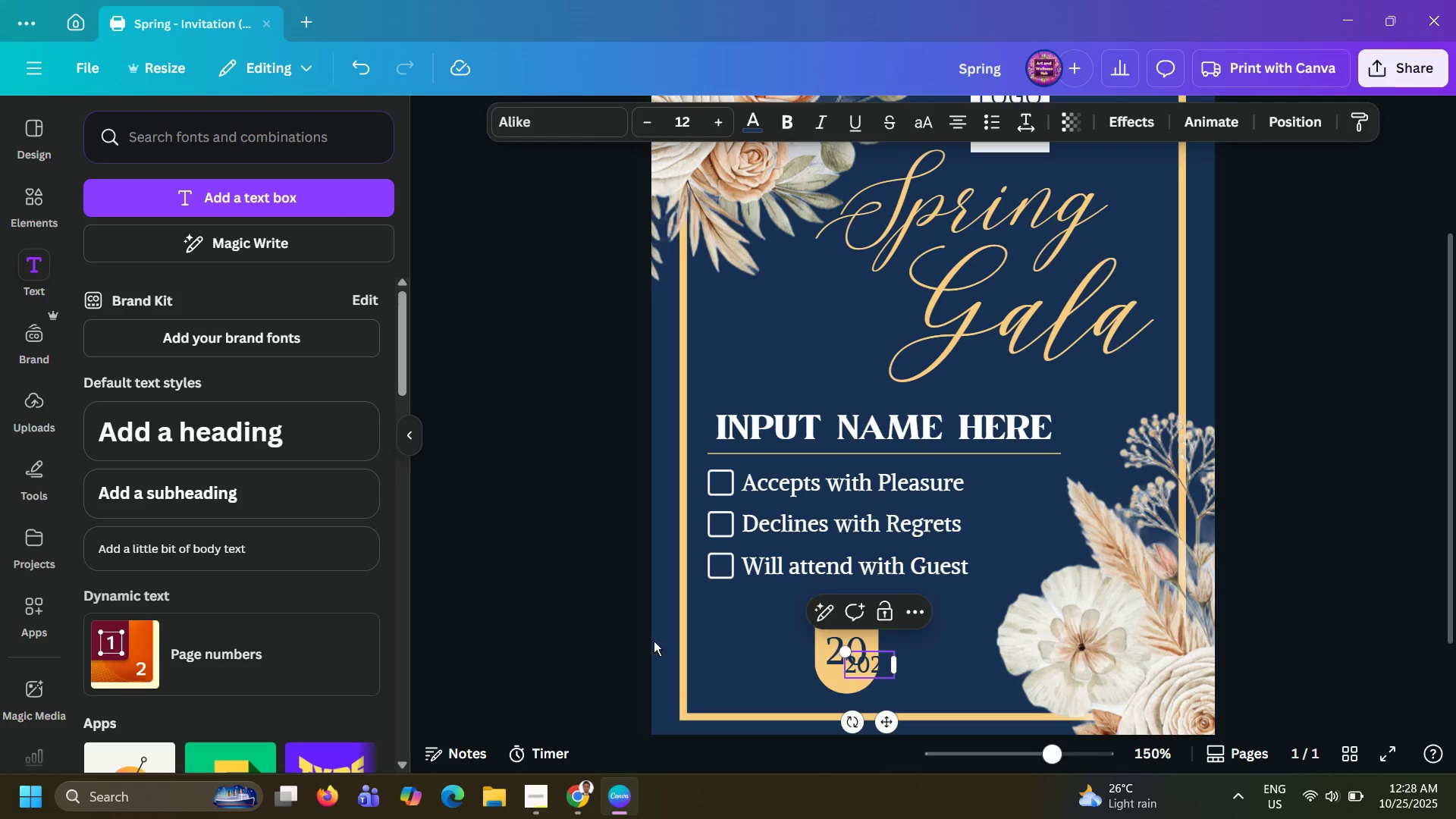 
left_click_drag(start_coordinate=[856, 661], to_coordinate=[836, 672])
 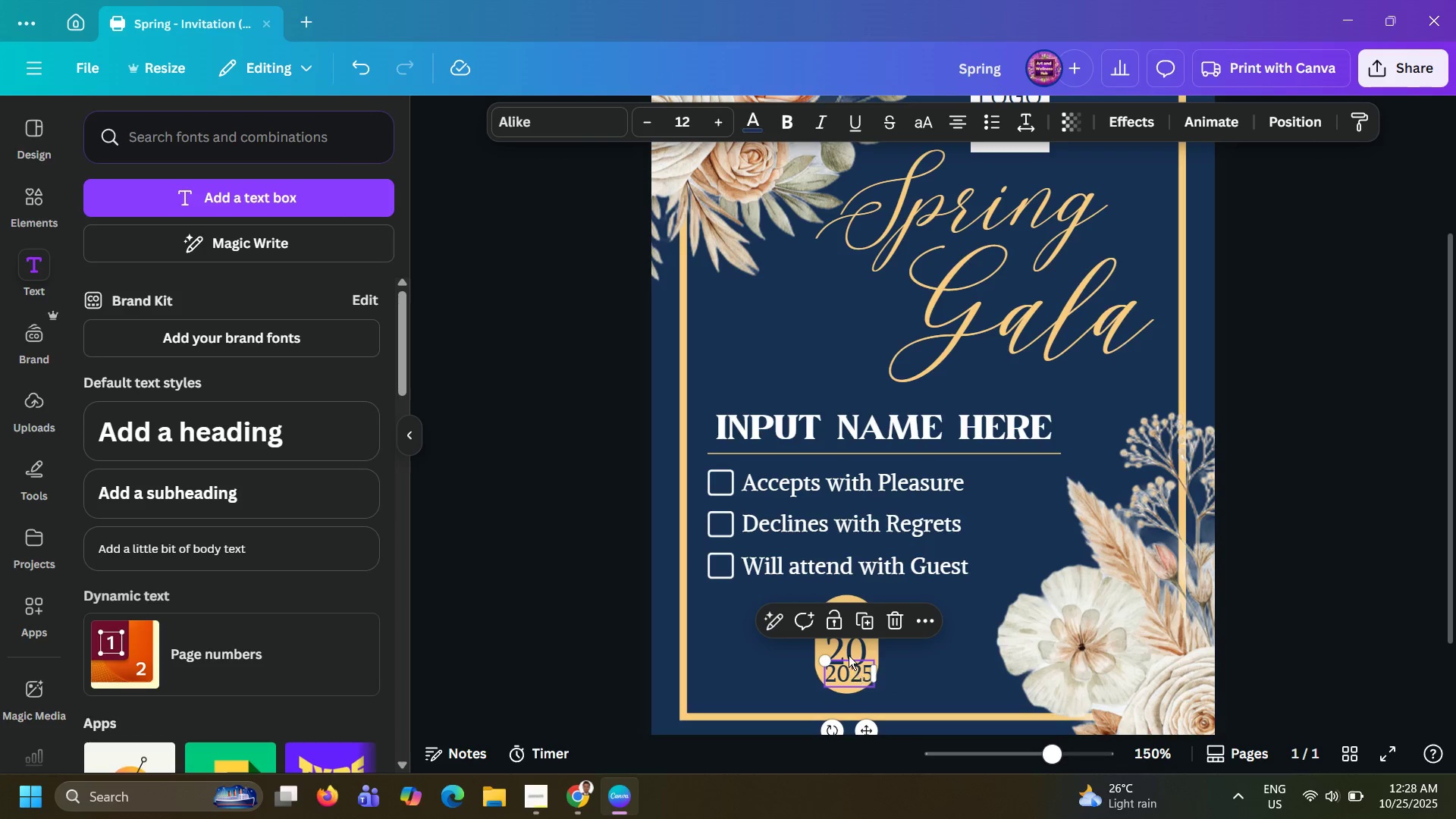 
key(ArrowLeft)
 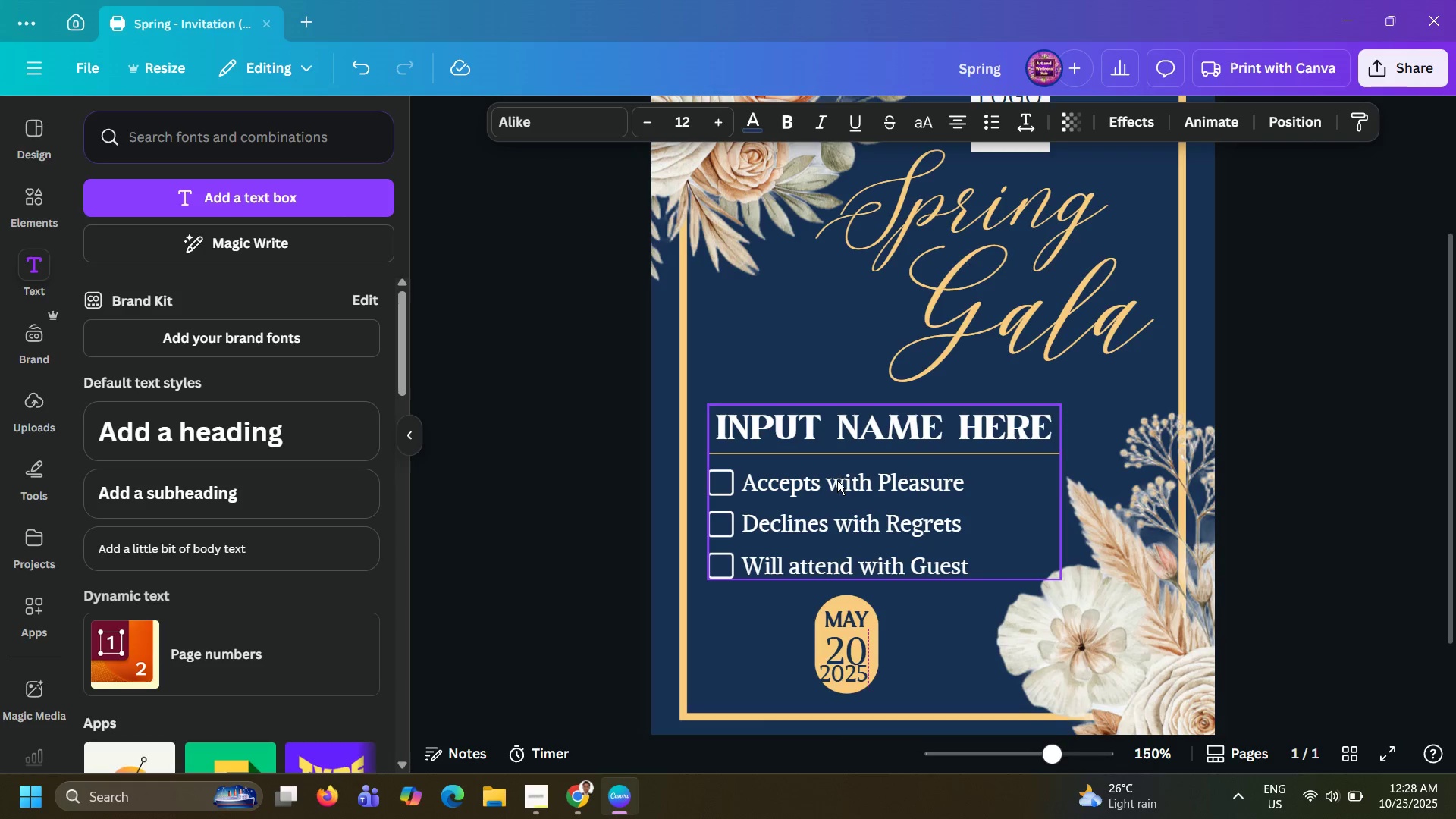 
key(ArrowRight)
 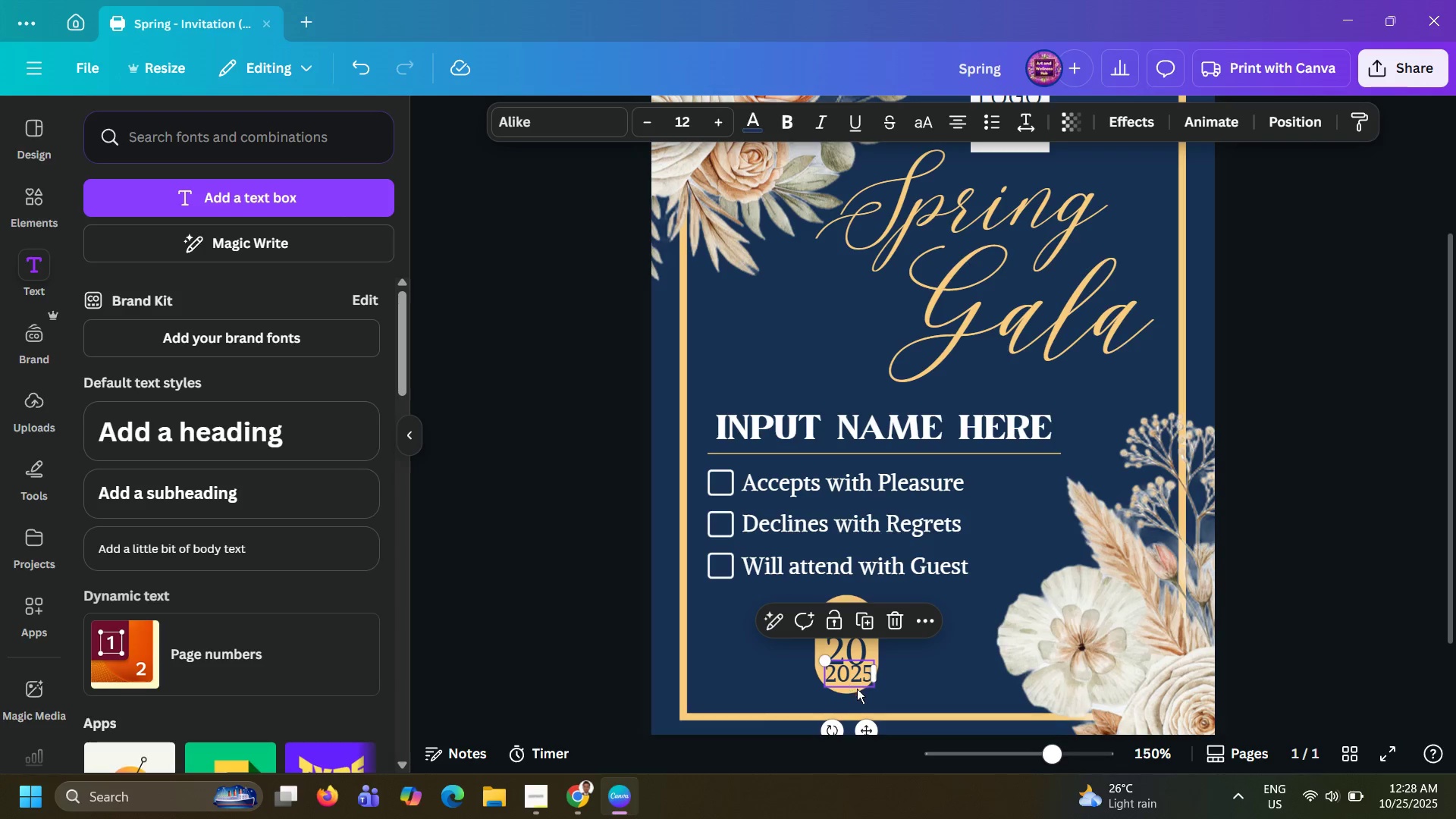 
hold_key(key=ControlLeft, duration=0.8)
scroll: coordinate [892, 682], scroll_direction: up, amount: 3.0
 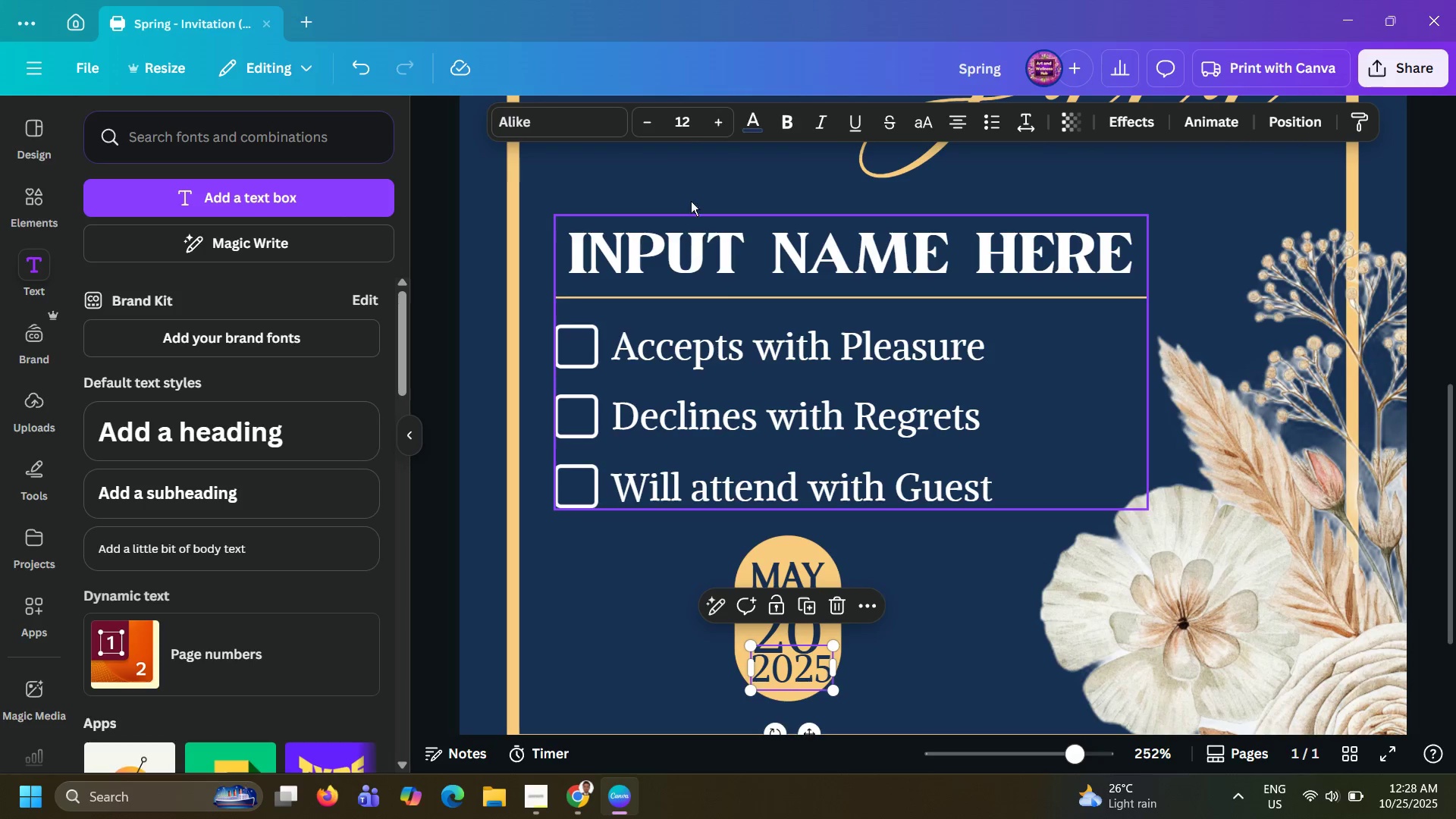 
left_click([650, 127])
 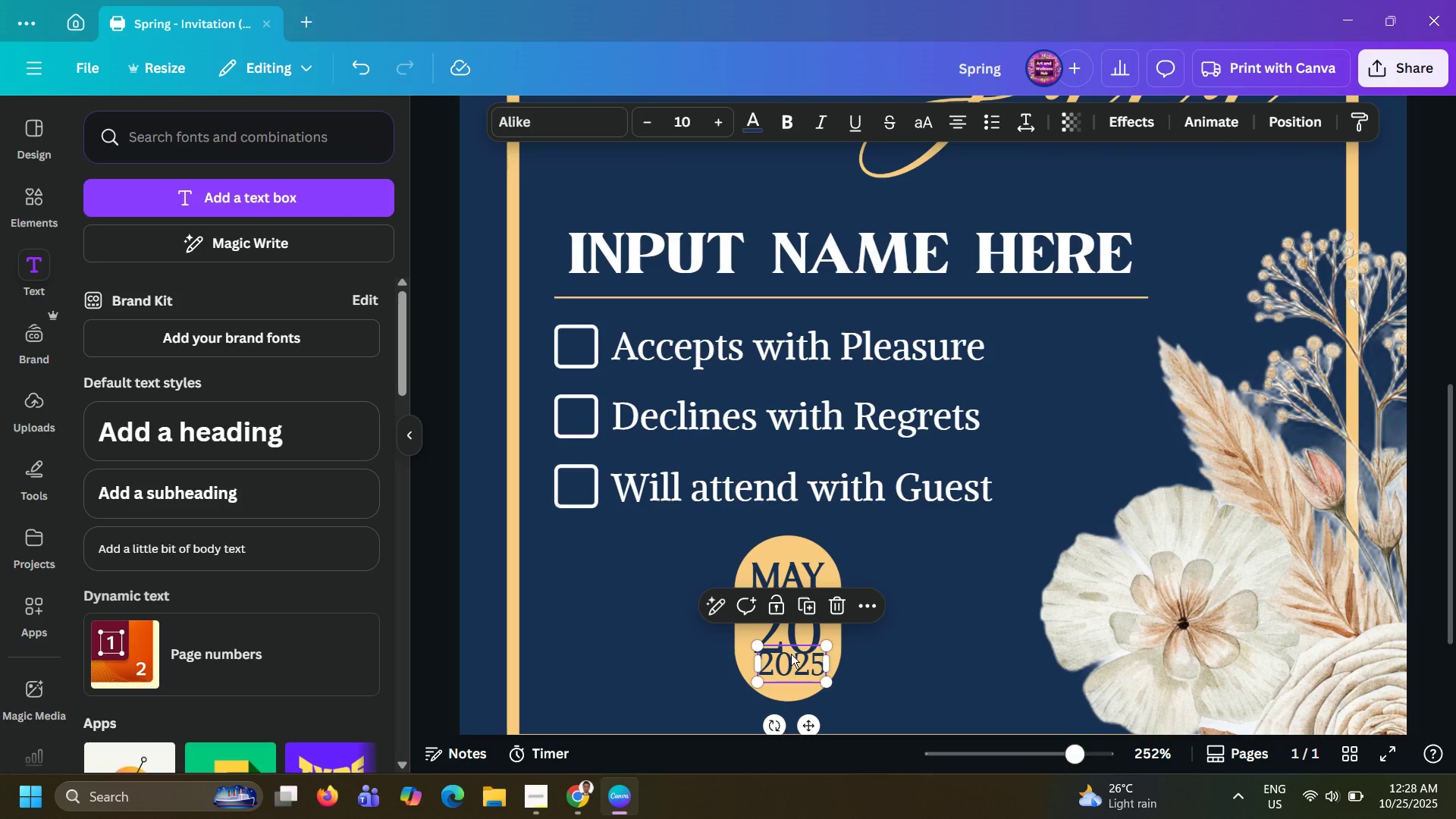 
left_click_drag(start_coordinate=[789, 662], to_coordinate=[785, 672])
 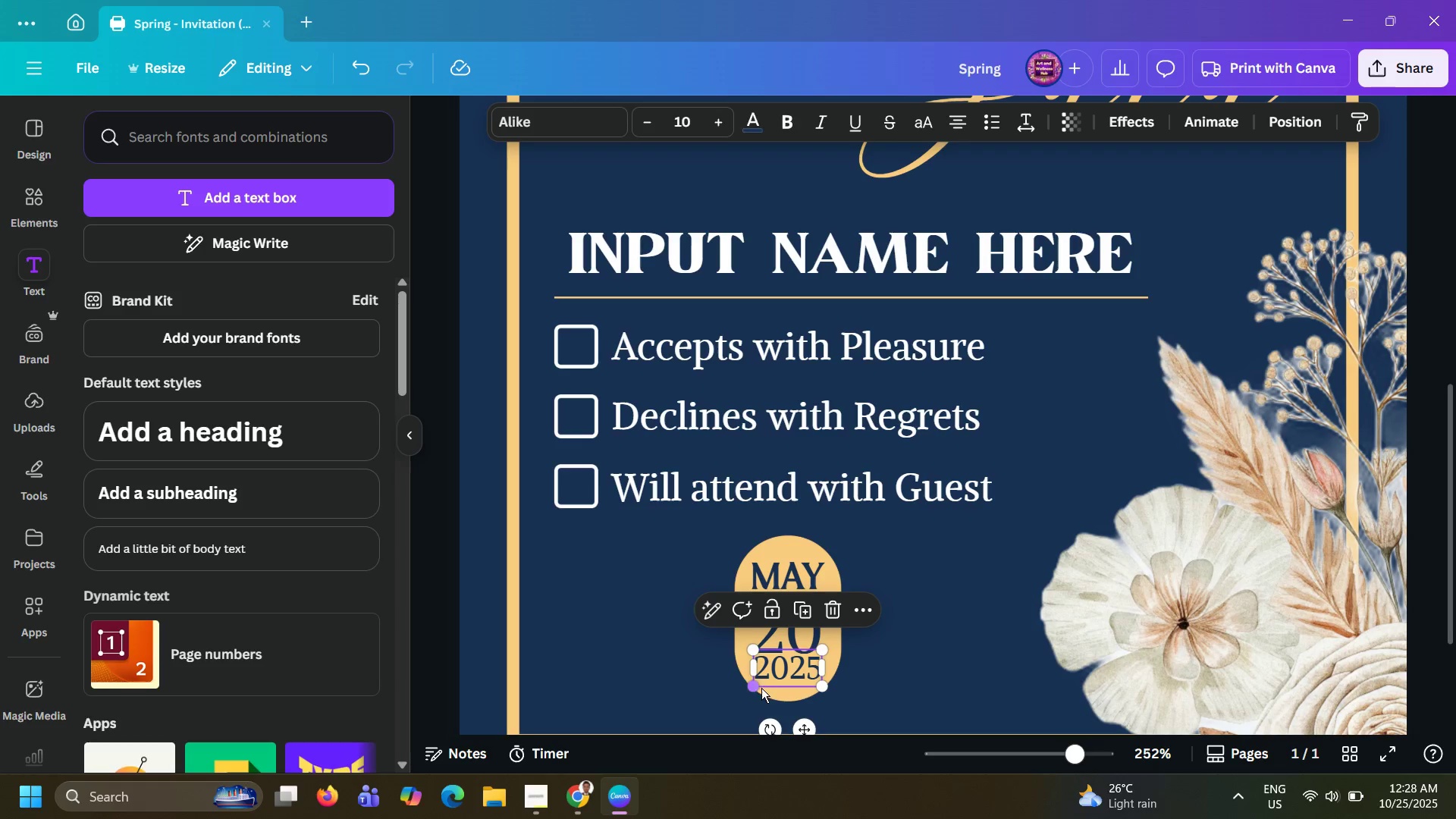 
key(ArrowDown)
 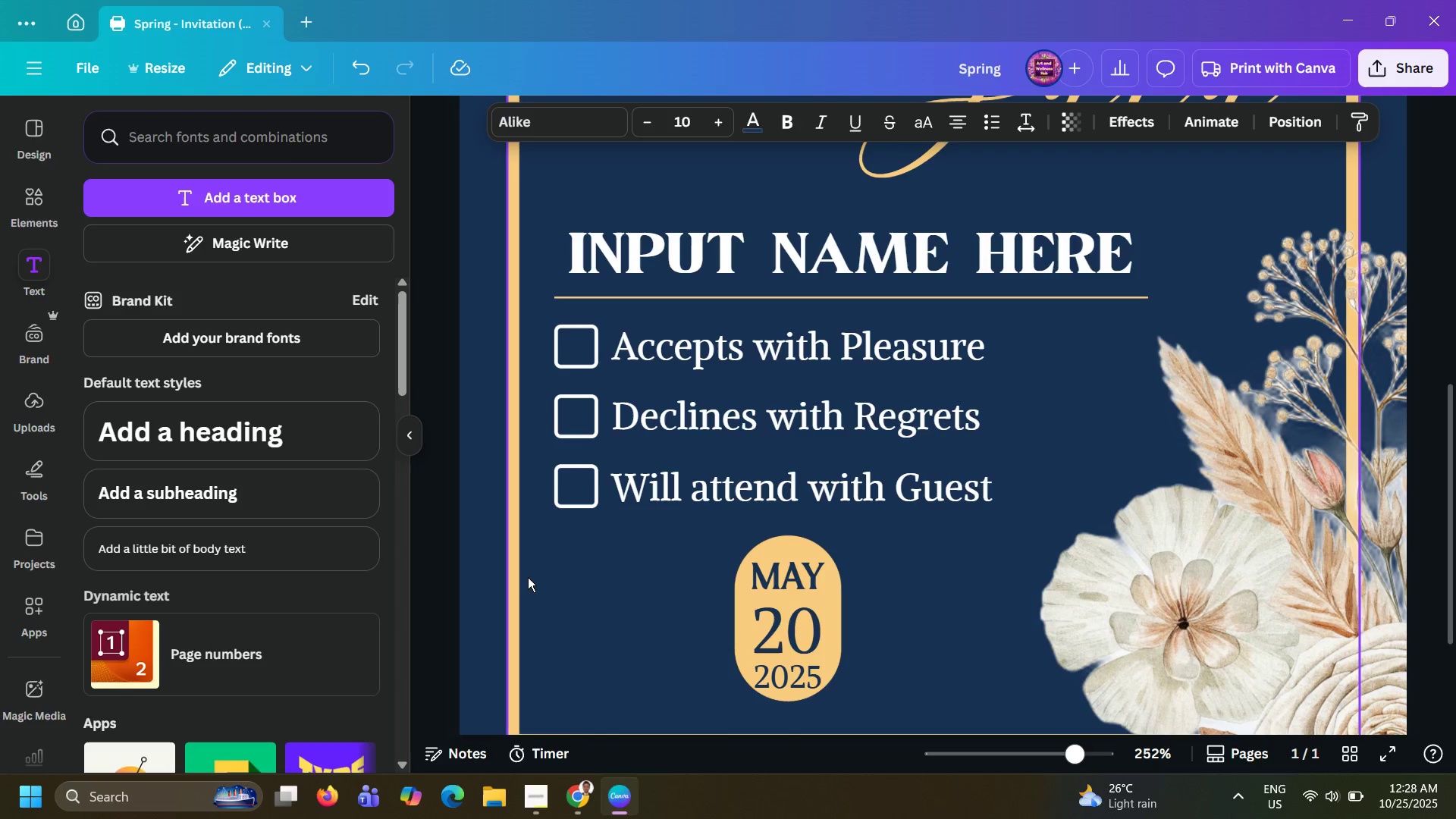 
key(ArrowUp)
 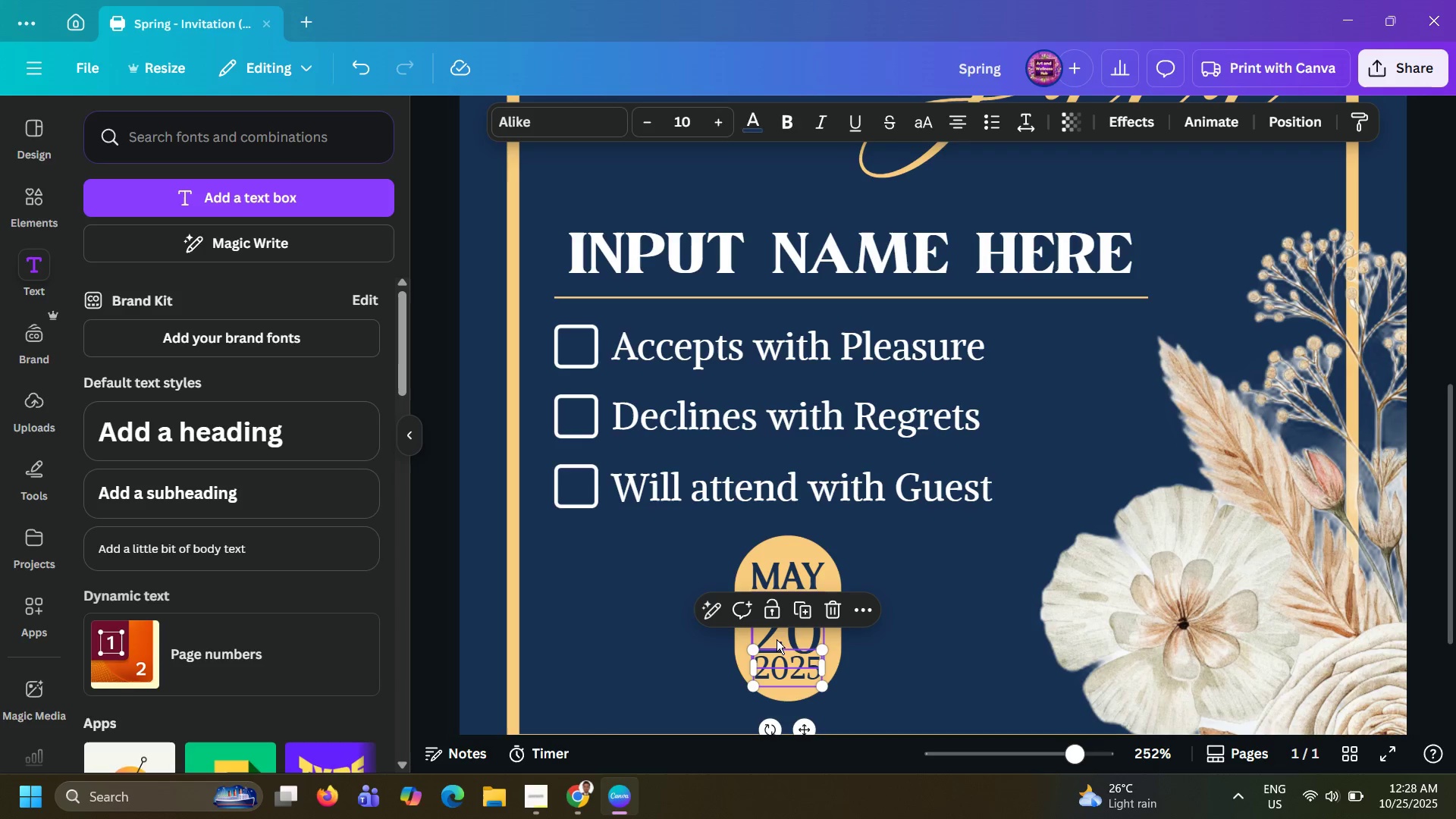 
left_click([789, 637])
 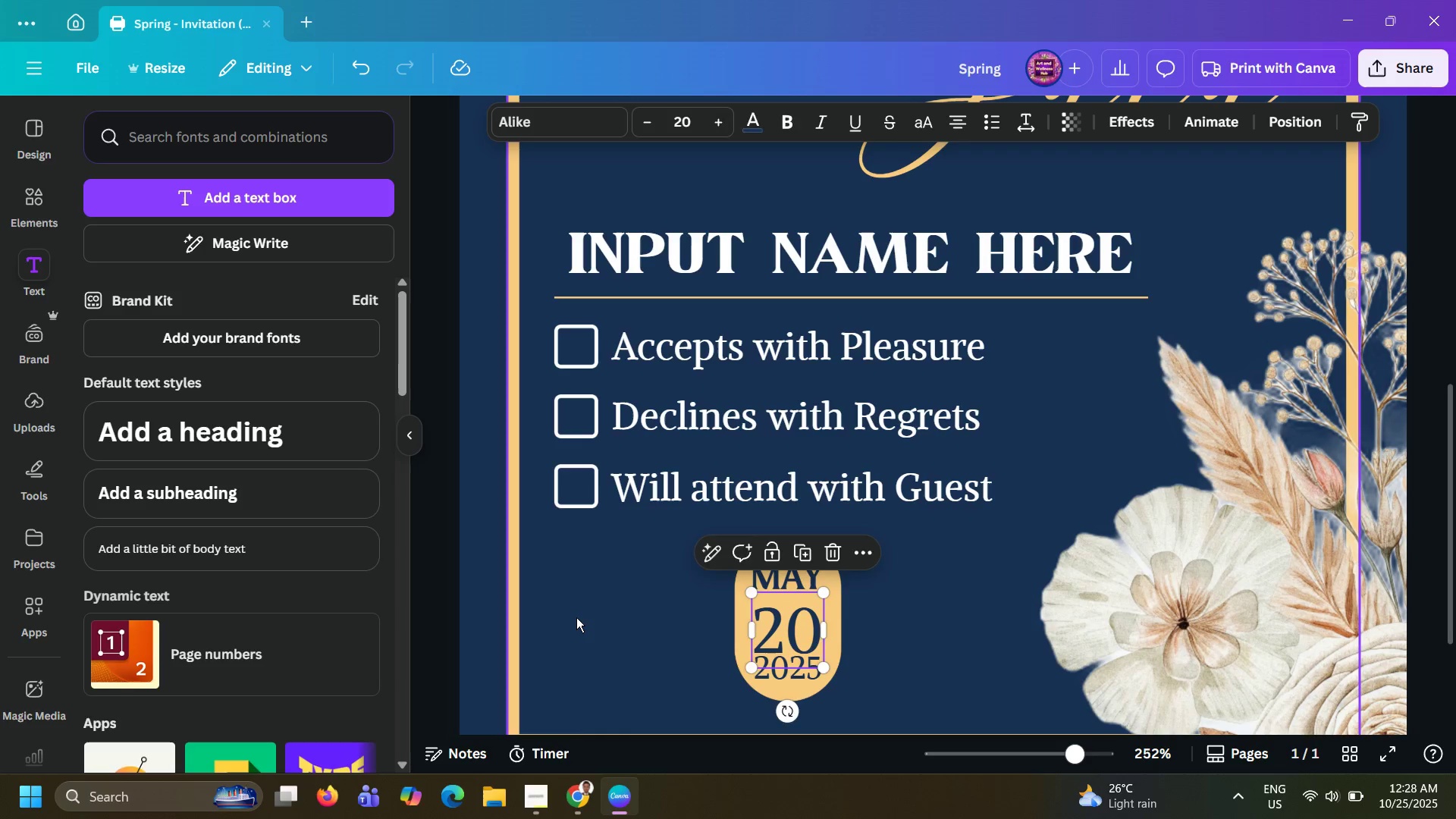 
key(ArrowUp)
 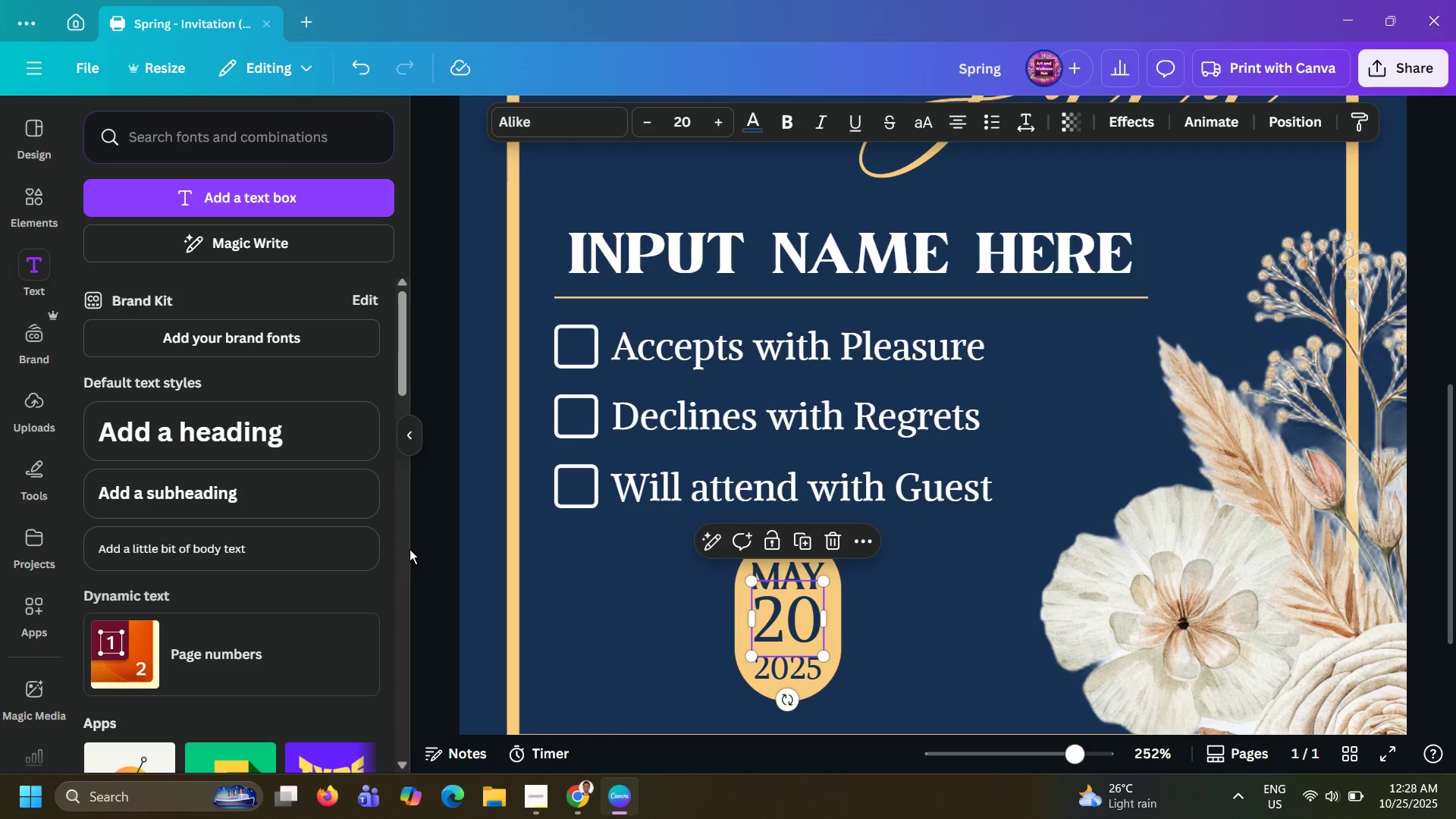 
left_click([412, 548])
 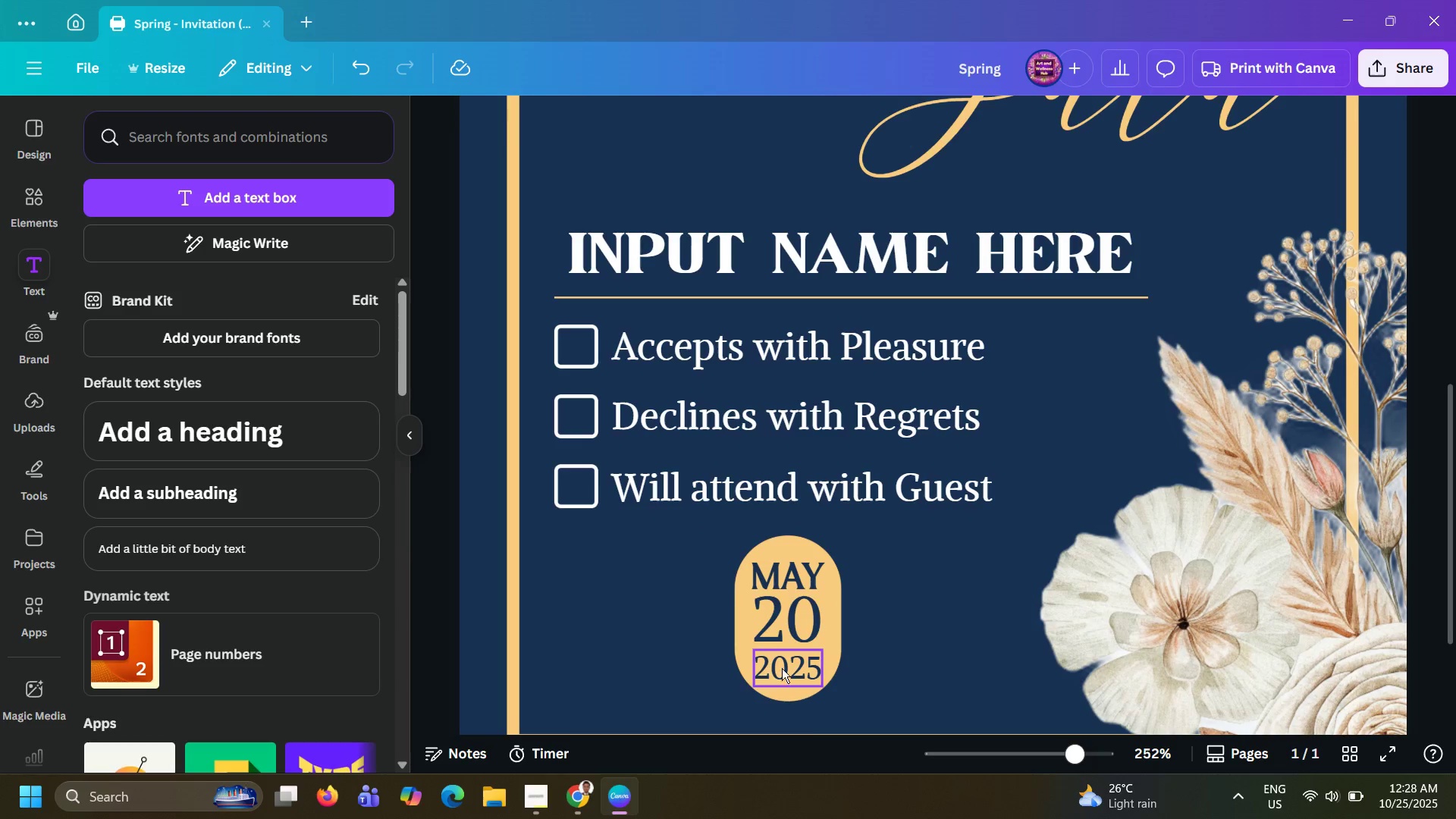 
left_click([787, 670])
 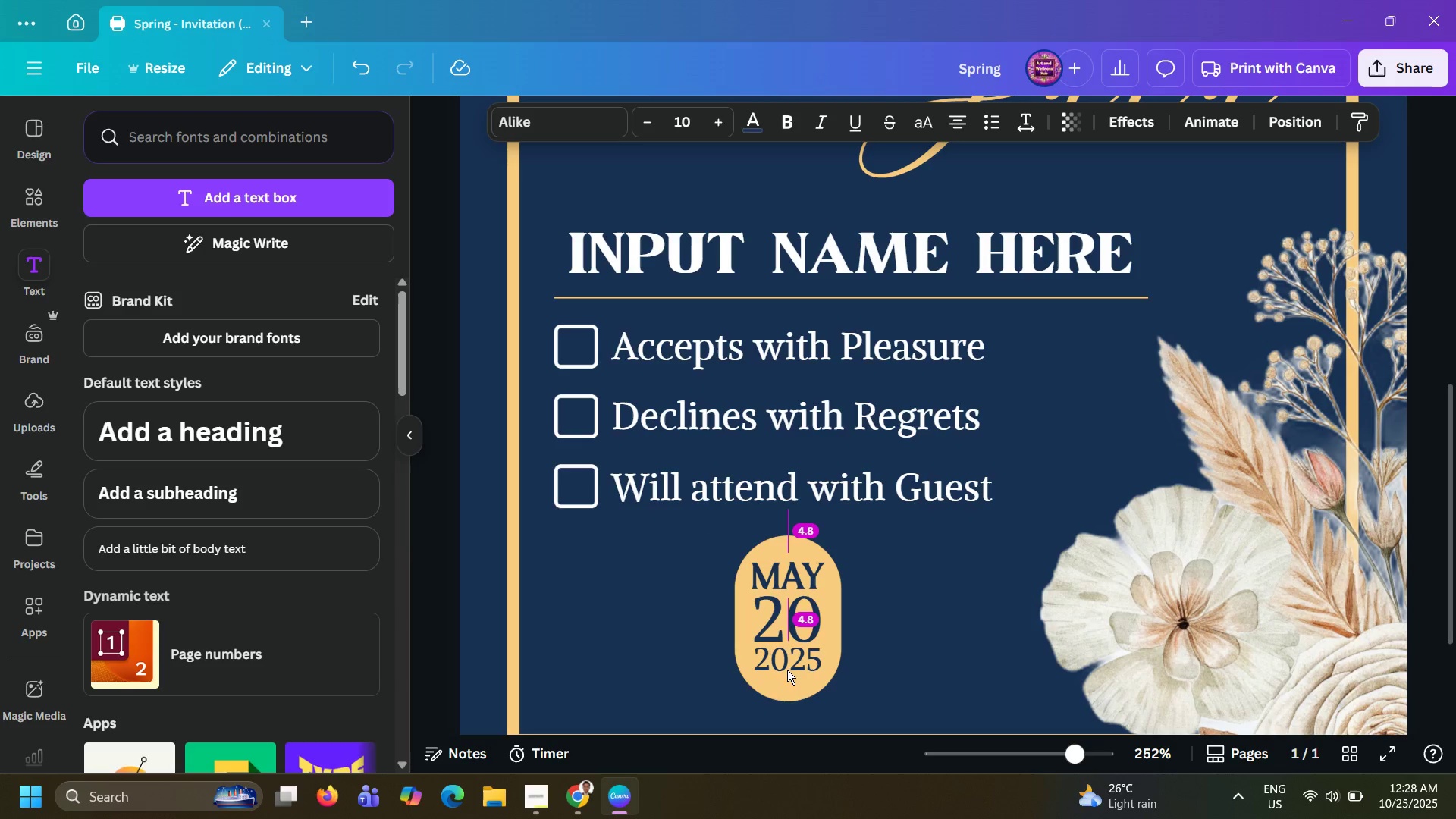 
key(ArrowUp)
 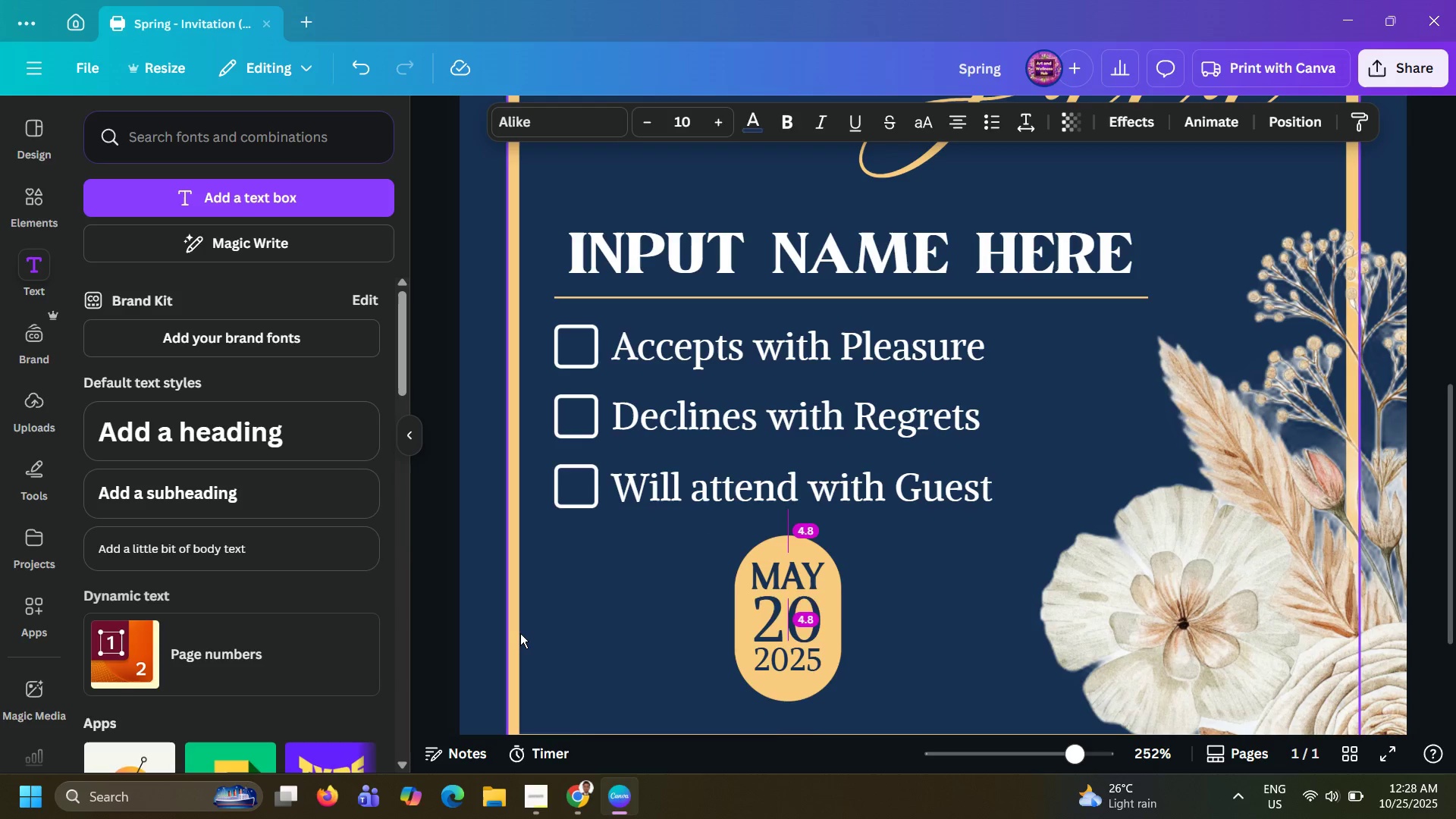 
left_click([520, 633])
 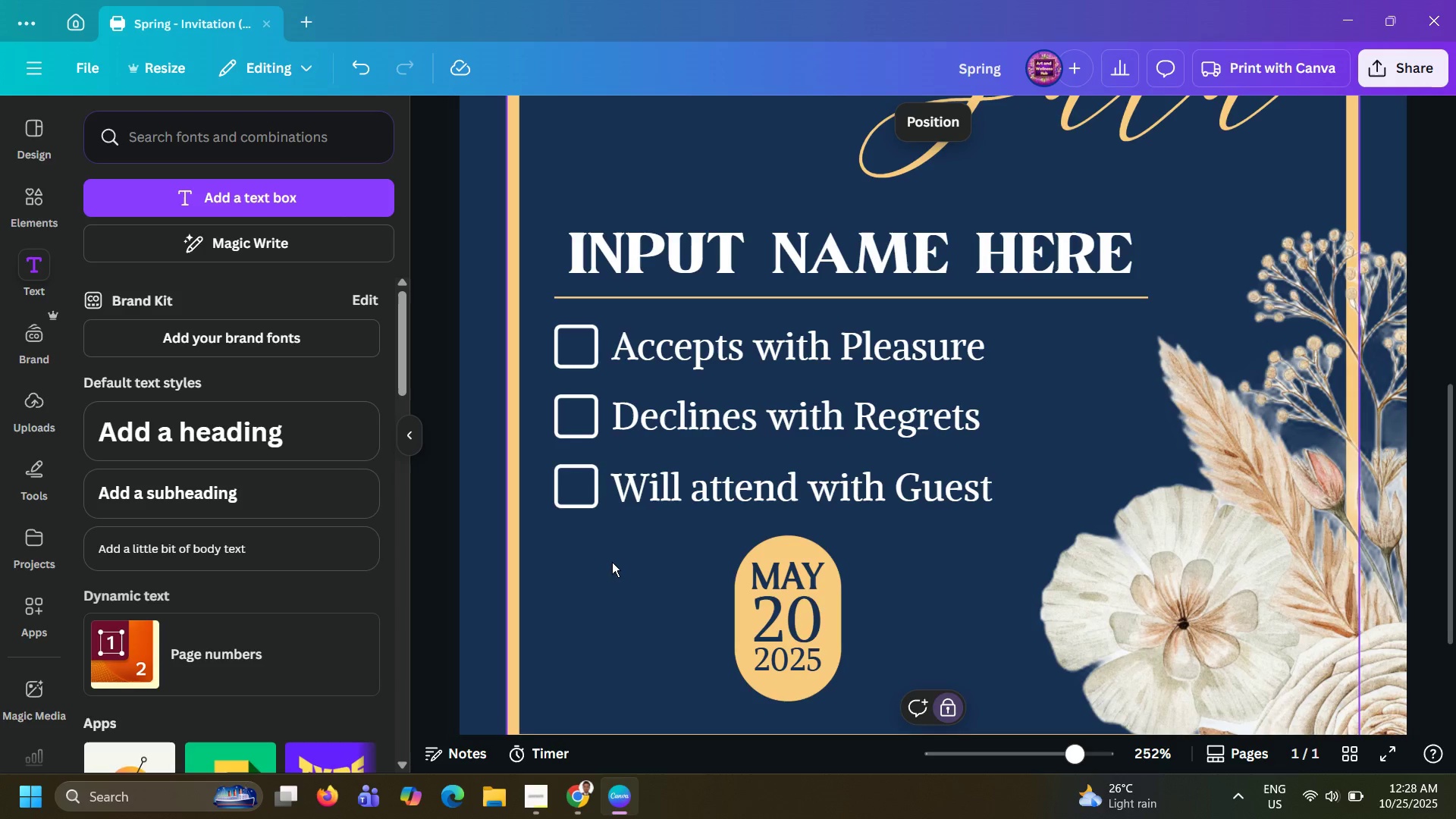 
hold_key(key=ControlLeft, duration=1.4)
scroll: coordinate [563, 552], scroll_direction: down, amount: 1.0
 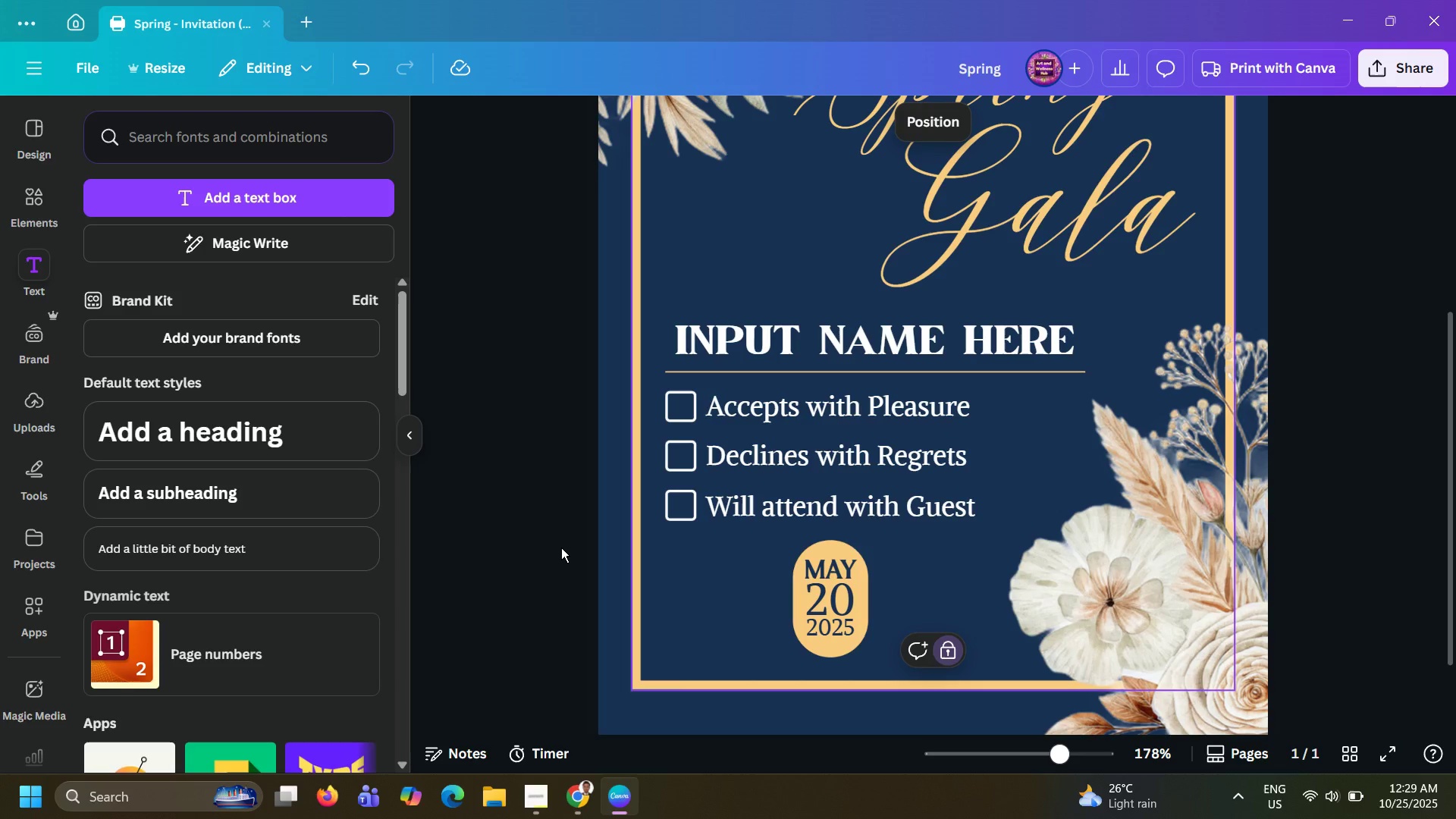 
wait(63.9)
 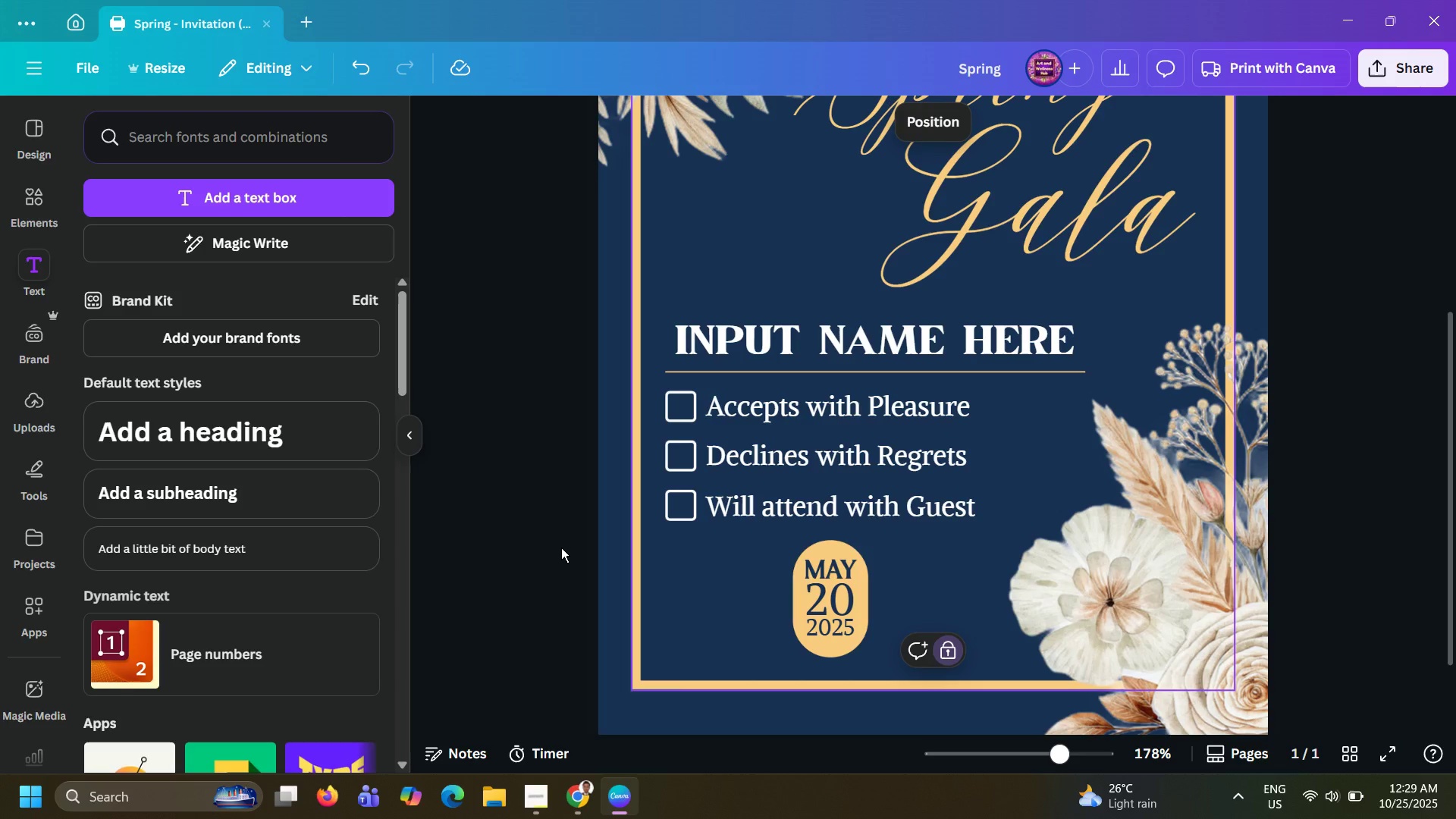 
key(Alt+AltLeft)
 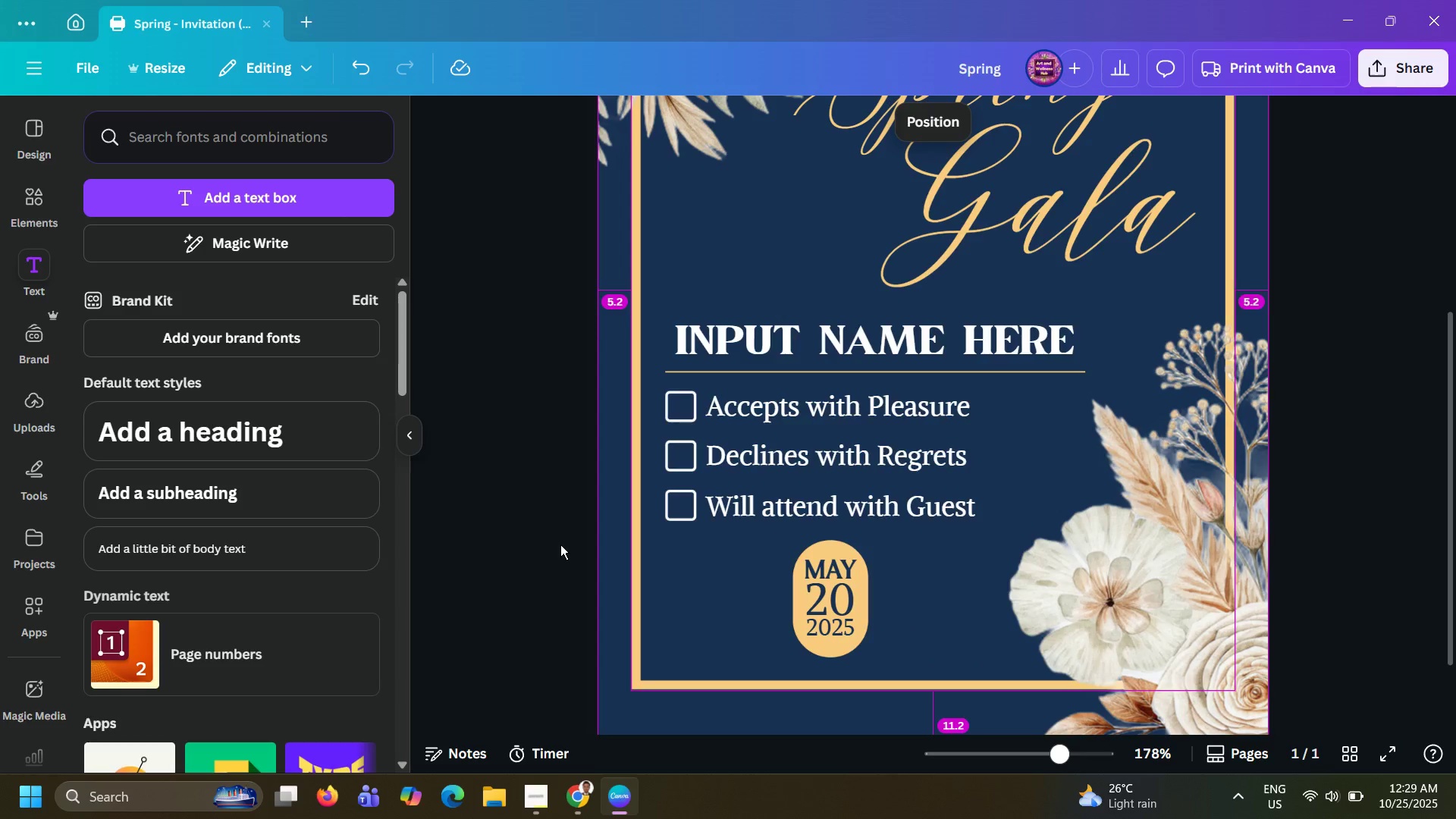 
key(Alt+Tab)